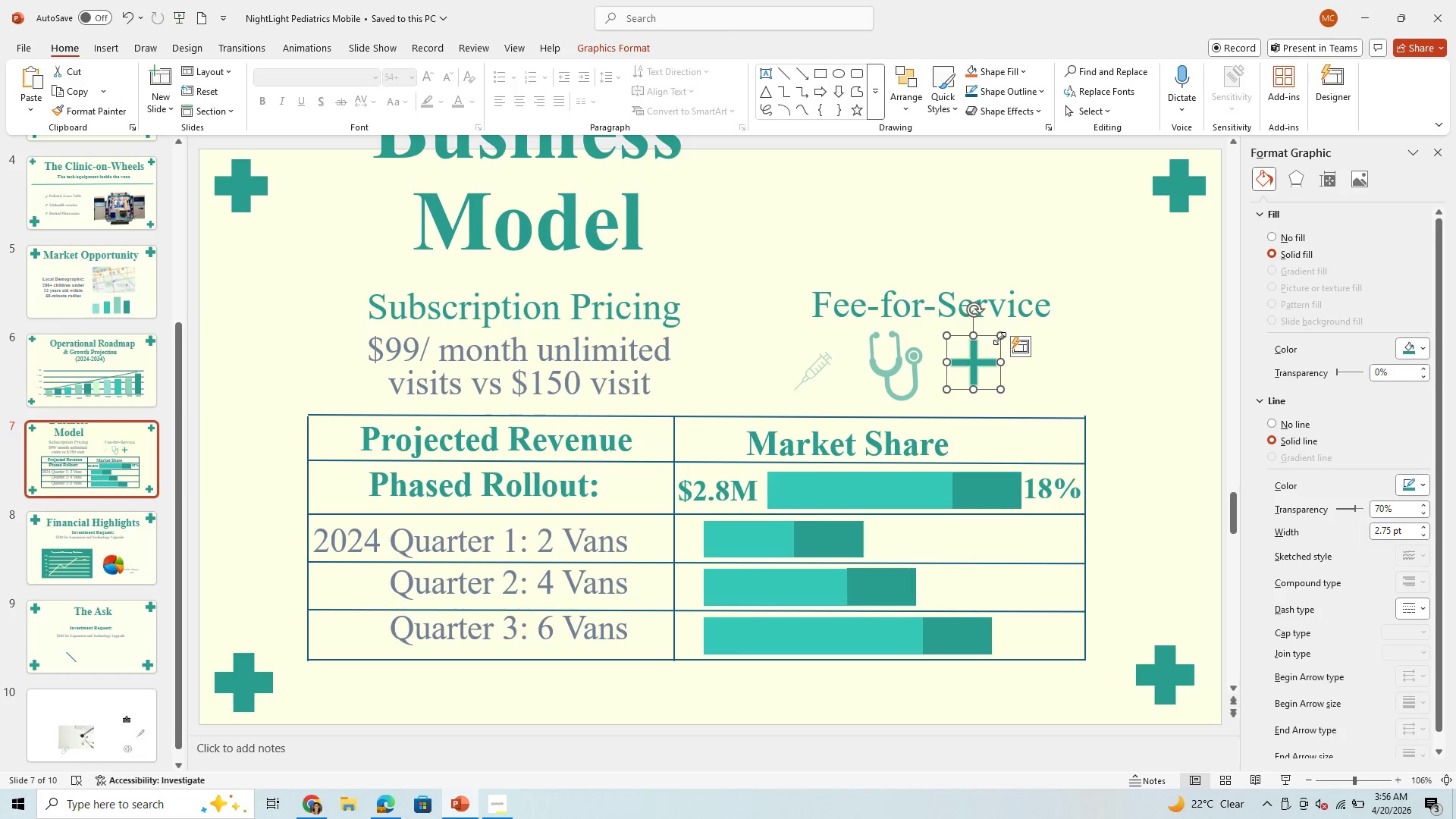 
left_click_drag(start_coordinate=[999, 338], to_coordinate=[983, 362])
 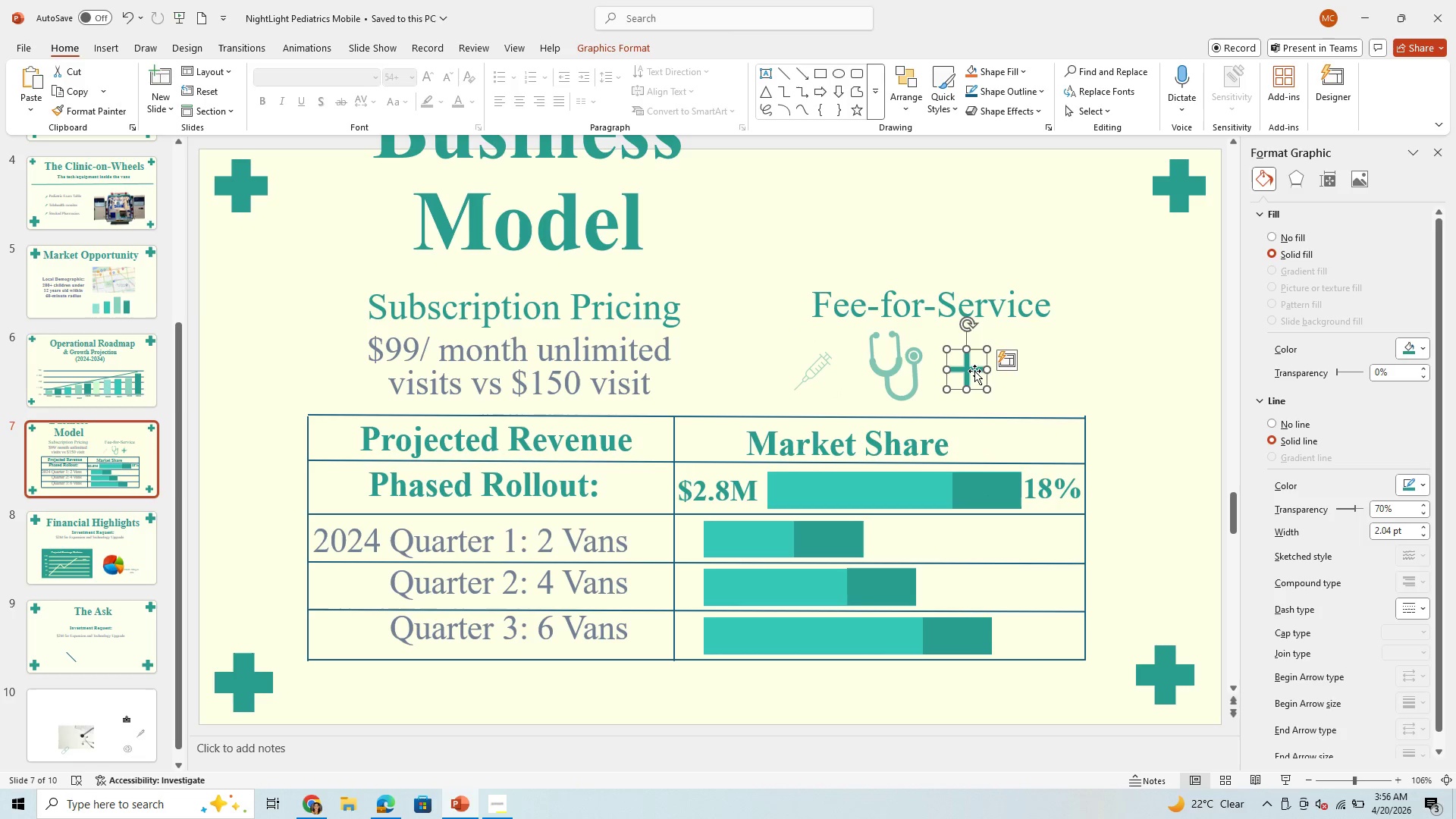 
left_click_drag(start_coordinate=[974, 371], to_coordinate=[1009, 375])
 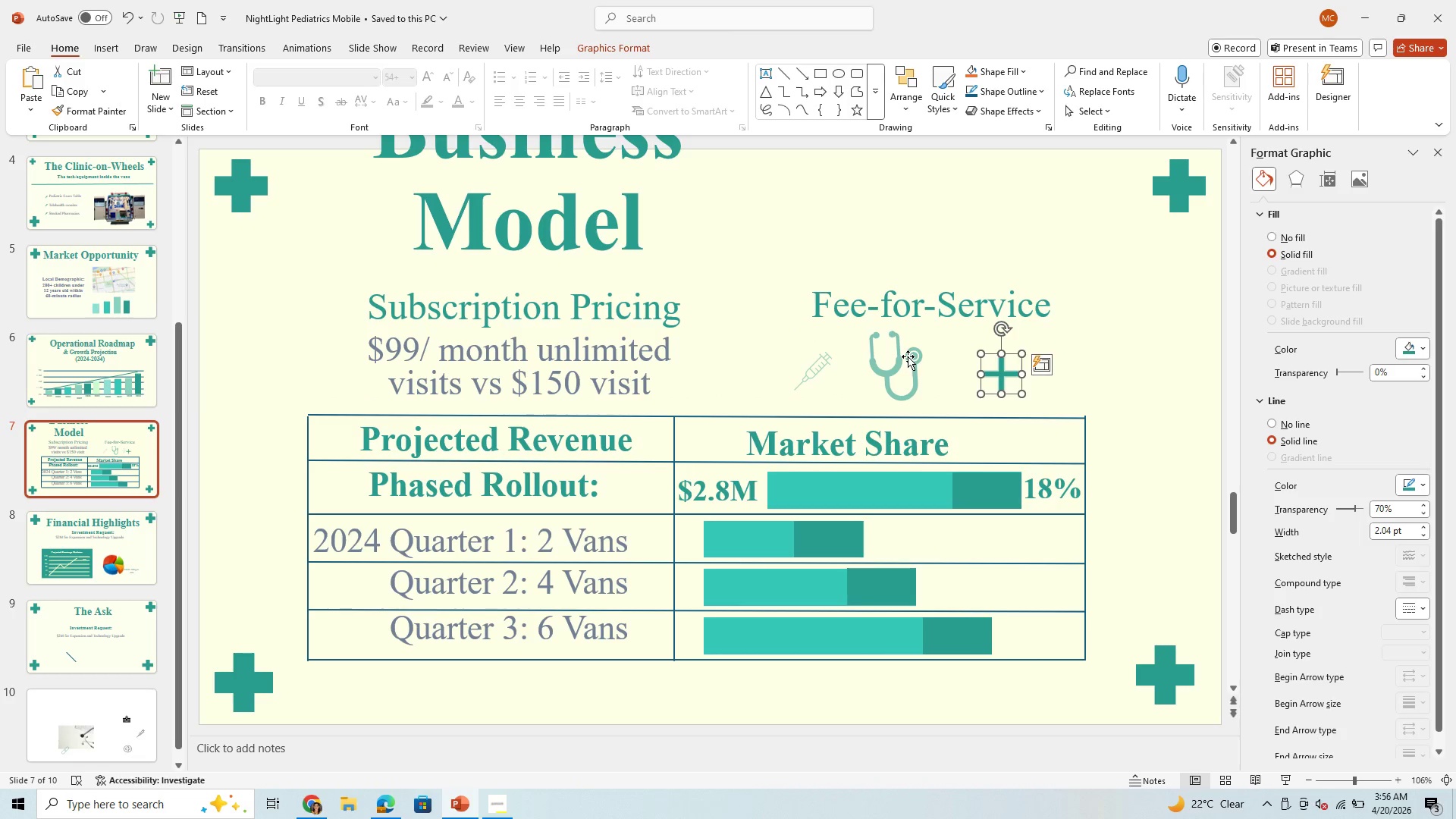 
left_click([908, 356])
 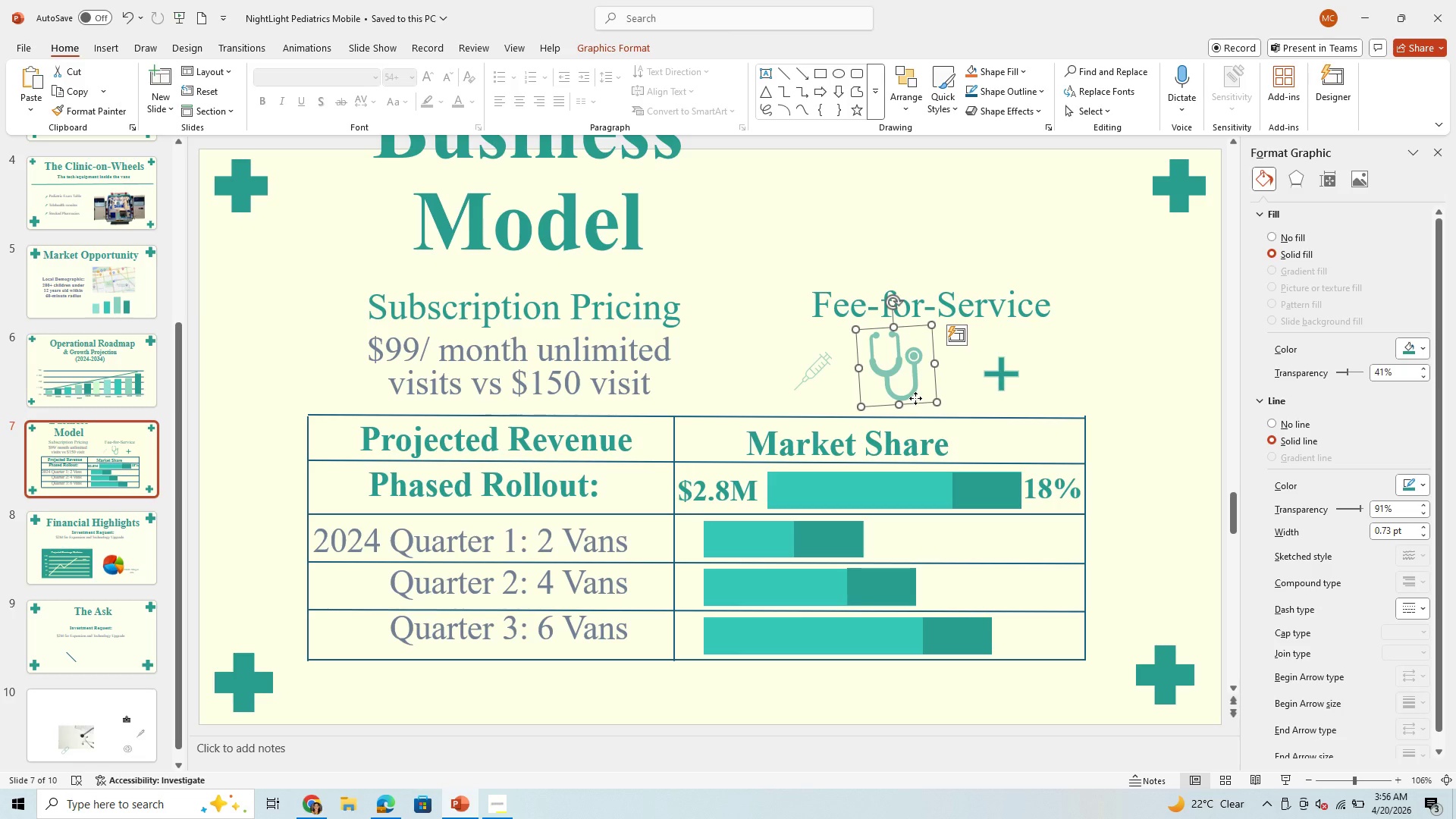 
left_click_drag(start_coordinate=[915, 398], to_coordinate=[949, 395])
 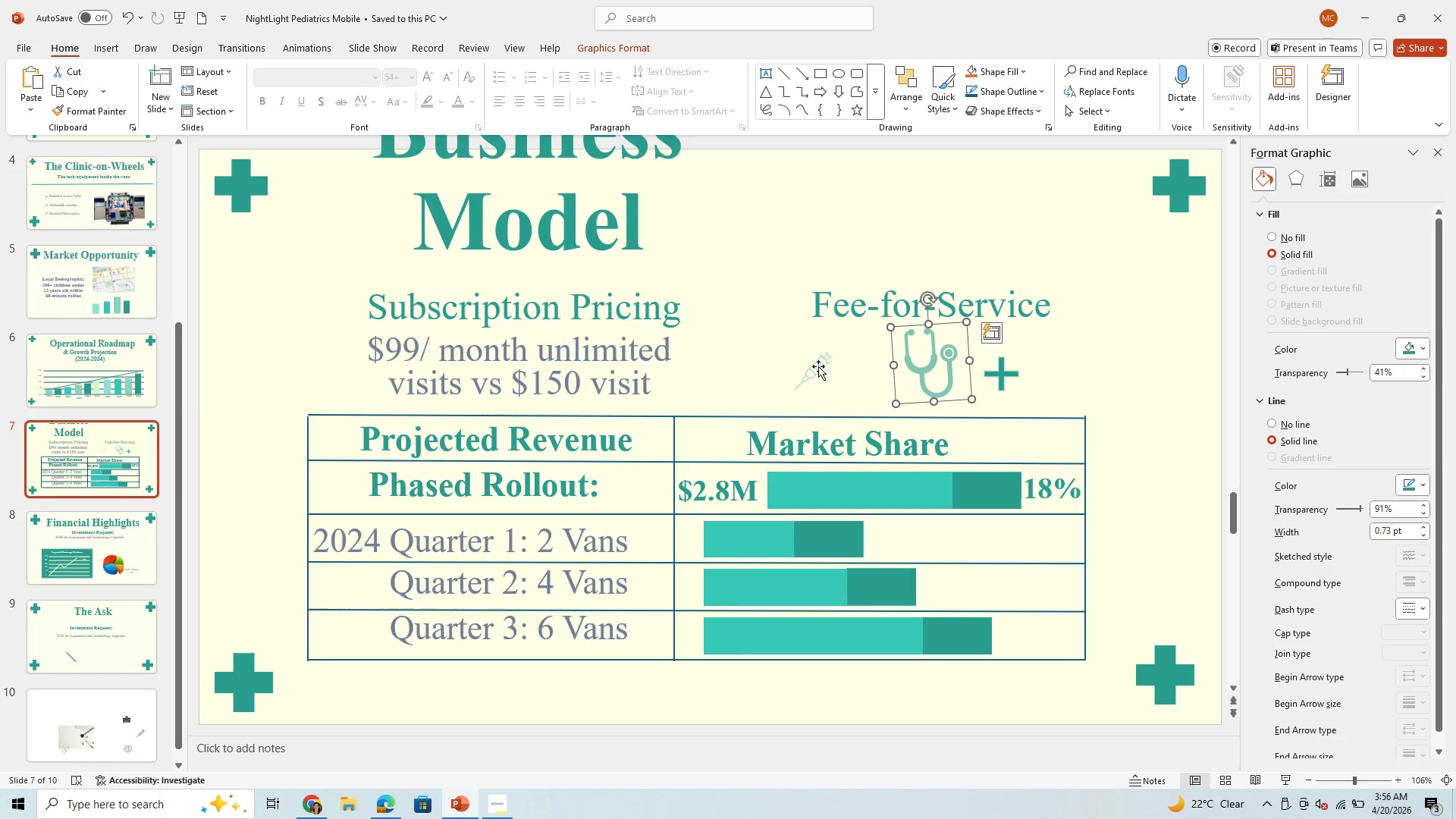 
left_click([818, 366])
 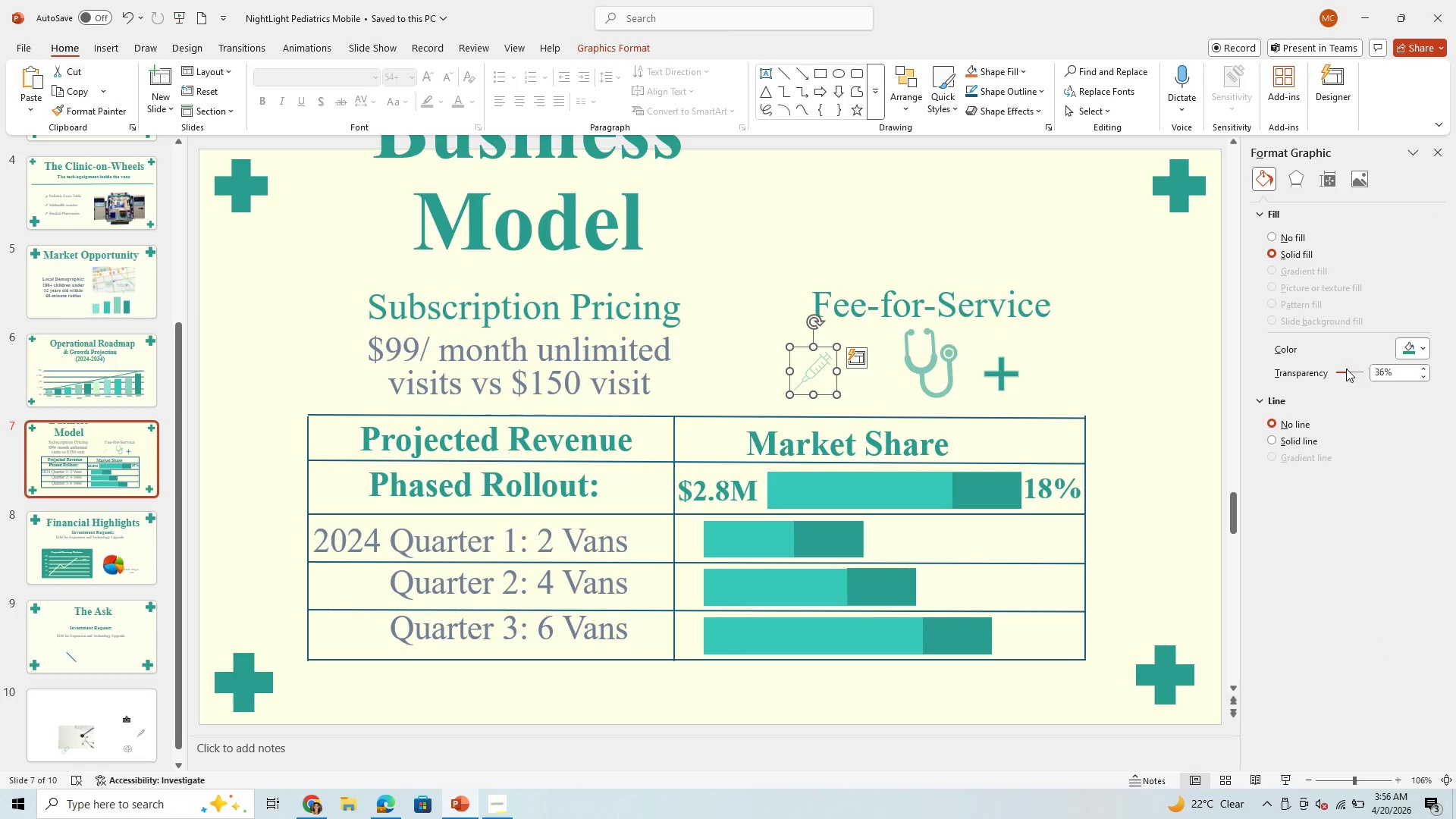 
left_click_drag(start_coordinate=[1346, 369], to_coordinate=[1341, 378])
 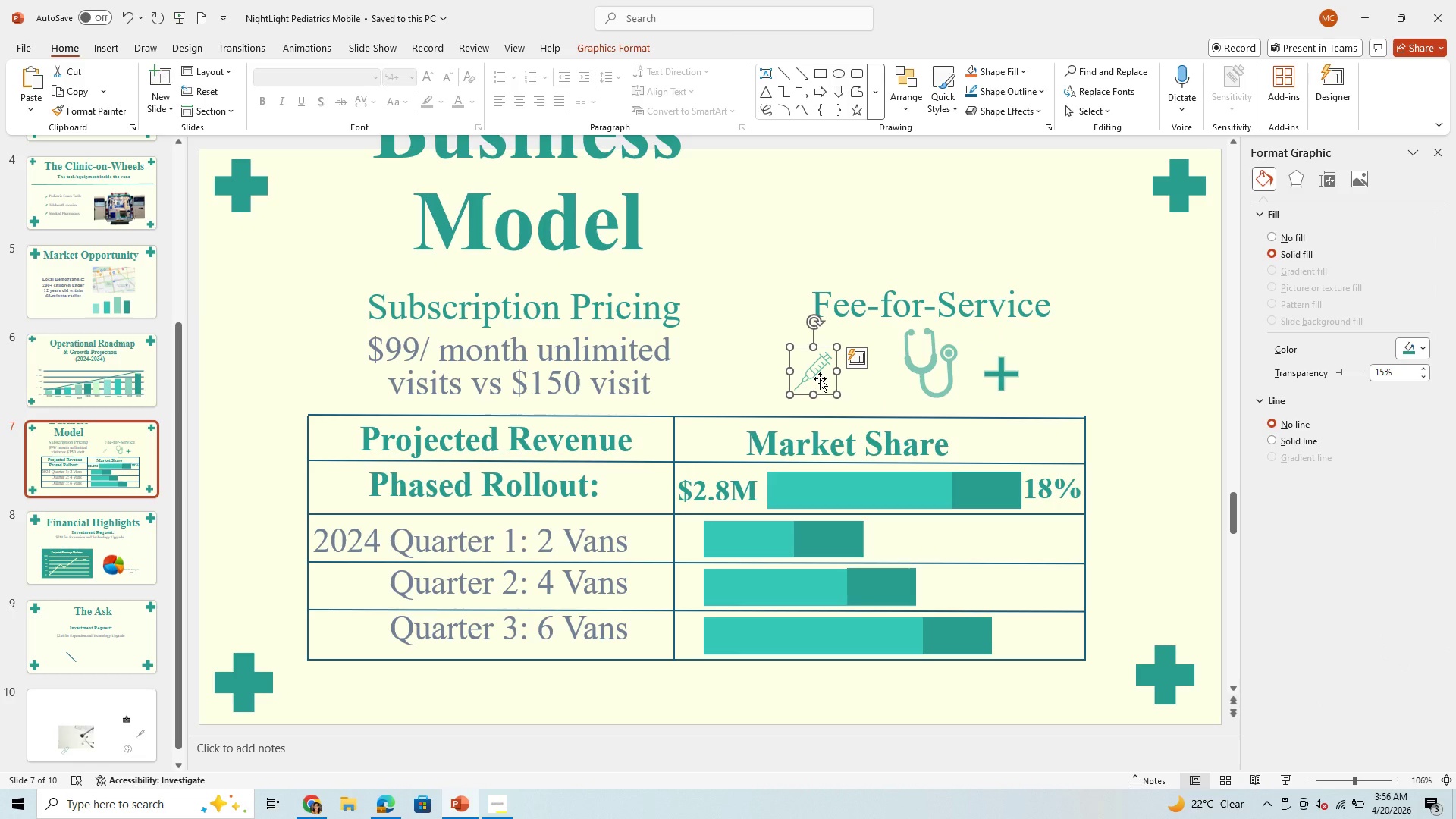 
left_click([820, 378])
 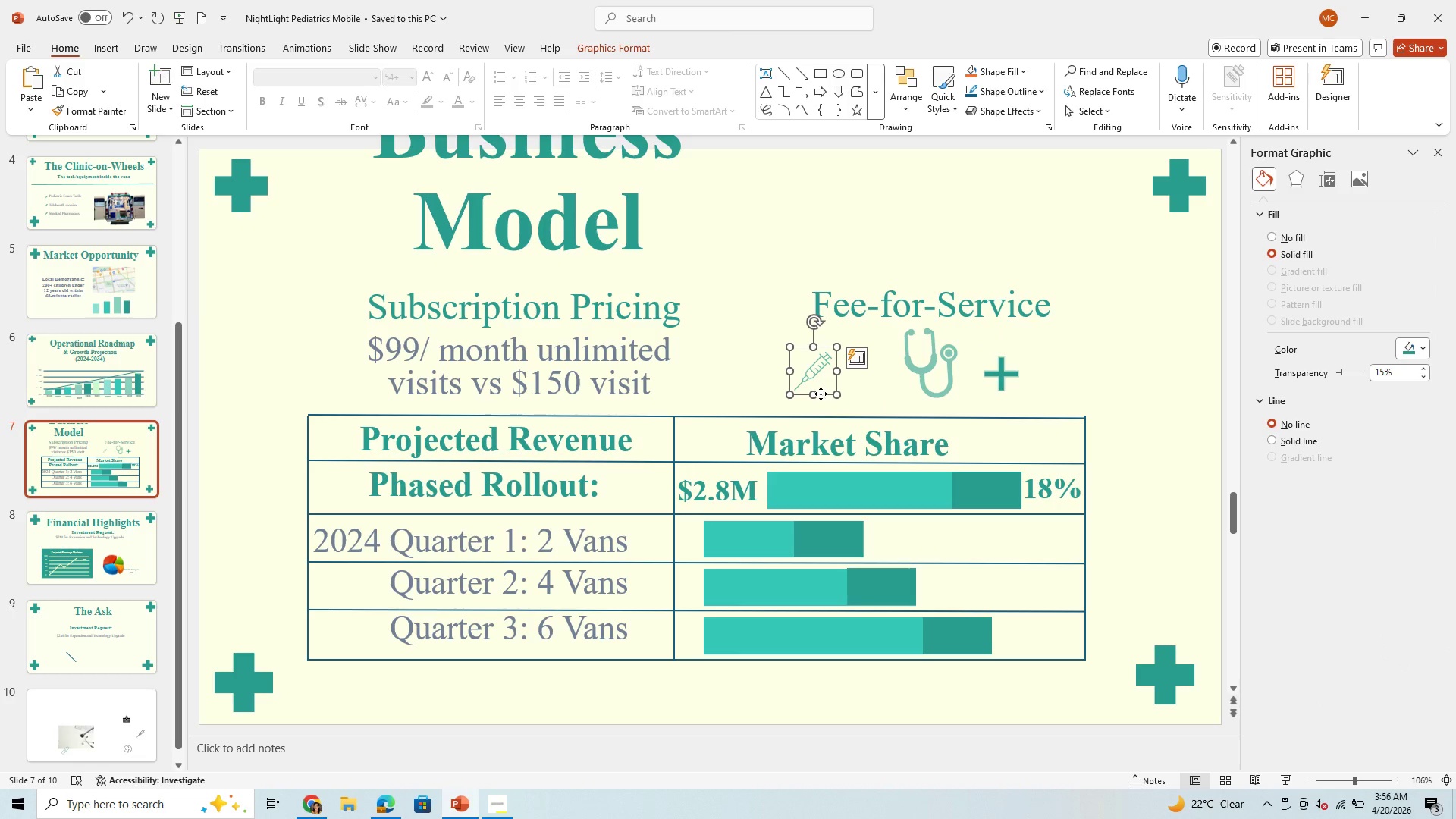 
left_click_drag(start_coordinate=[821, 394], to_coordinate=[879, 392])
 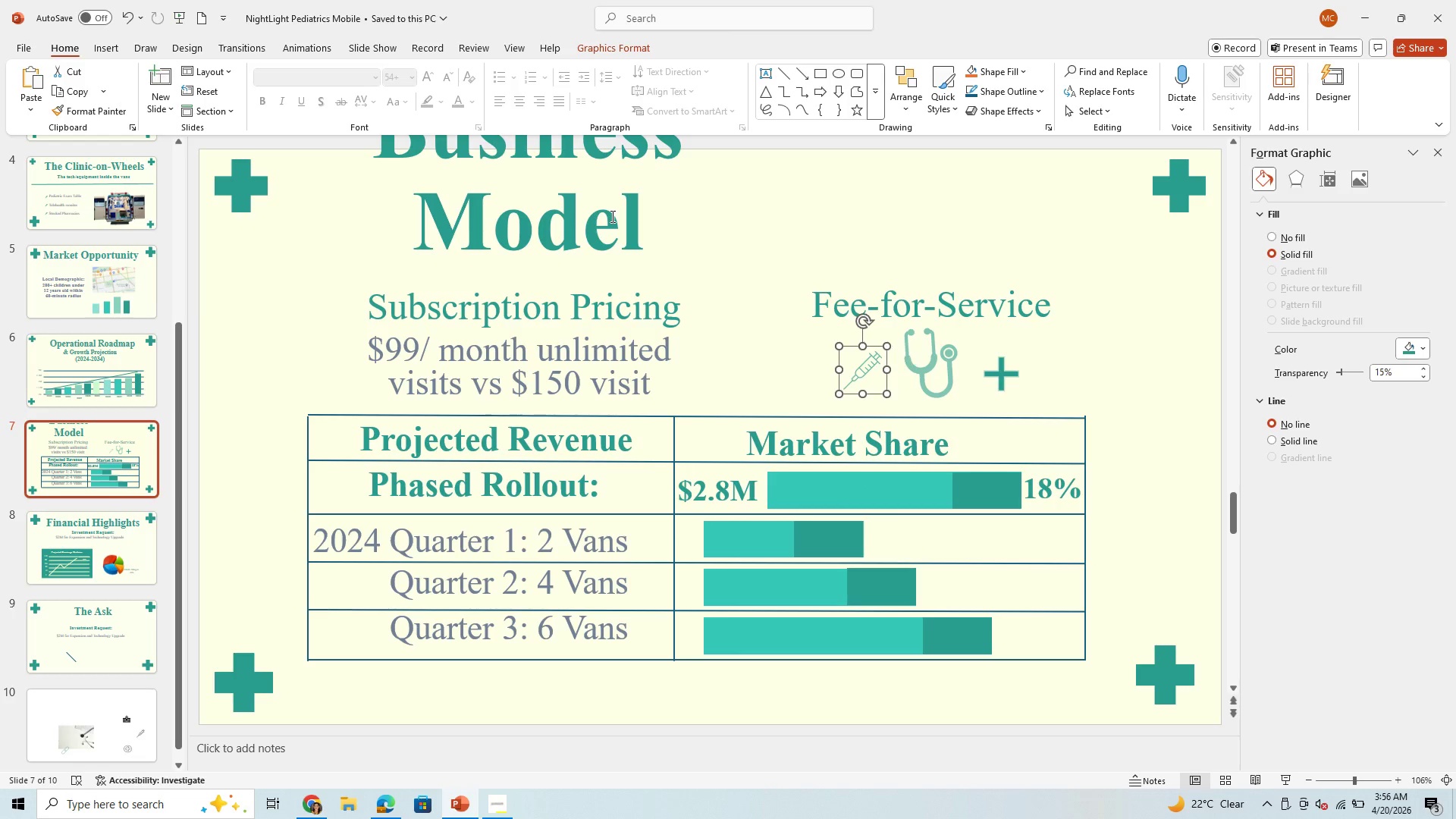 
left_click([611, 216])
 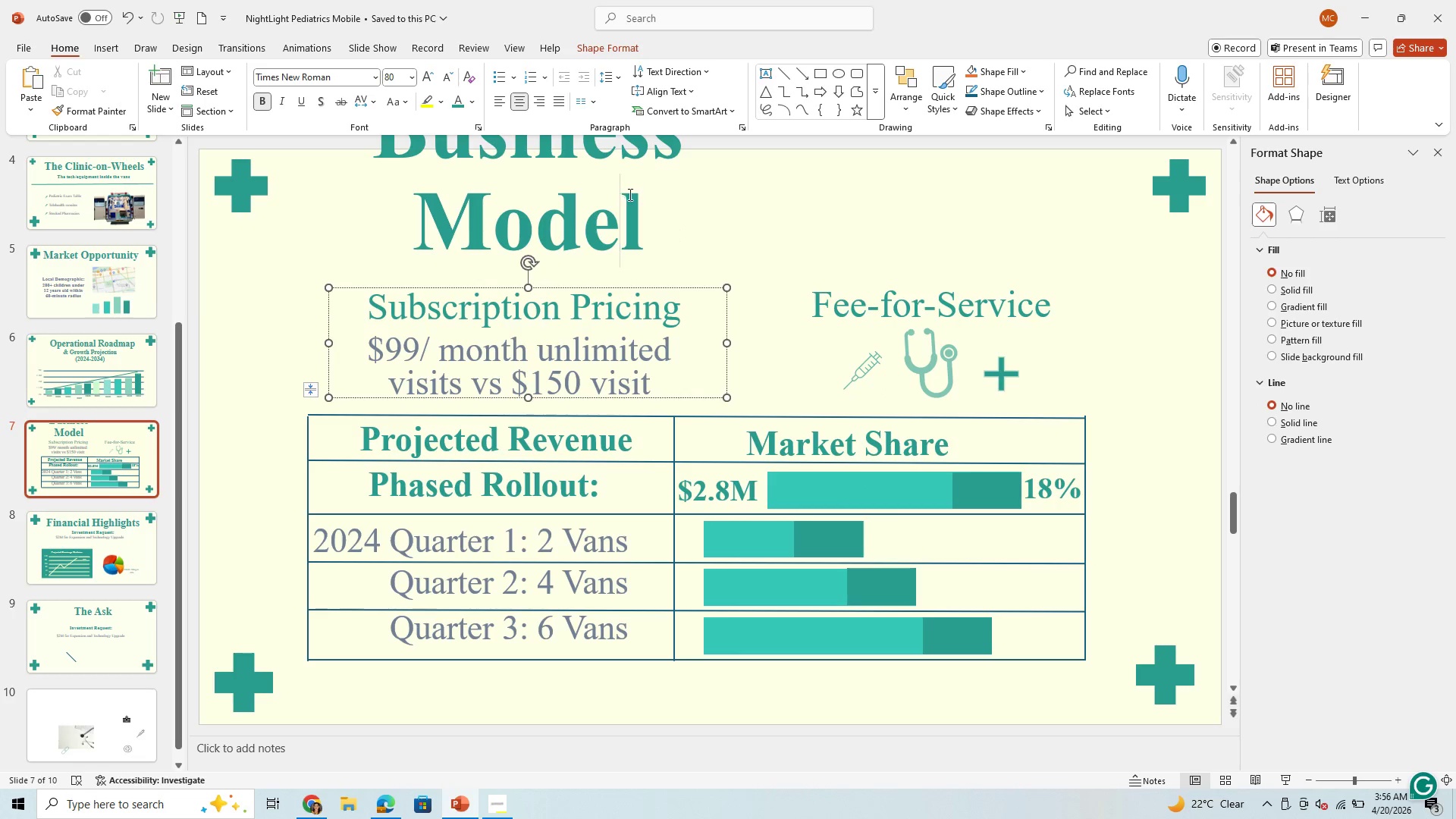 
left_click([627, 192])
 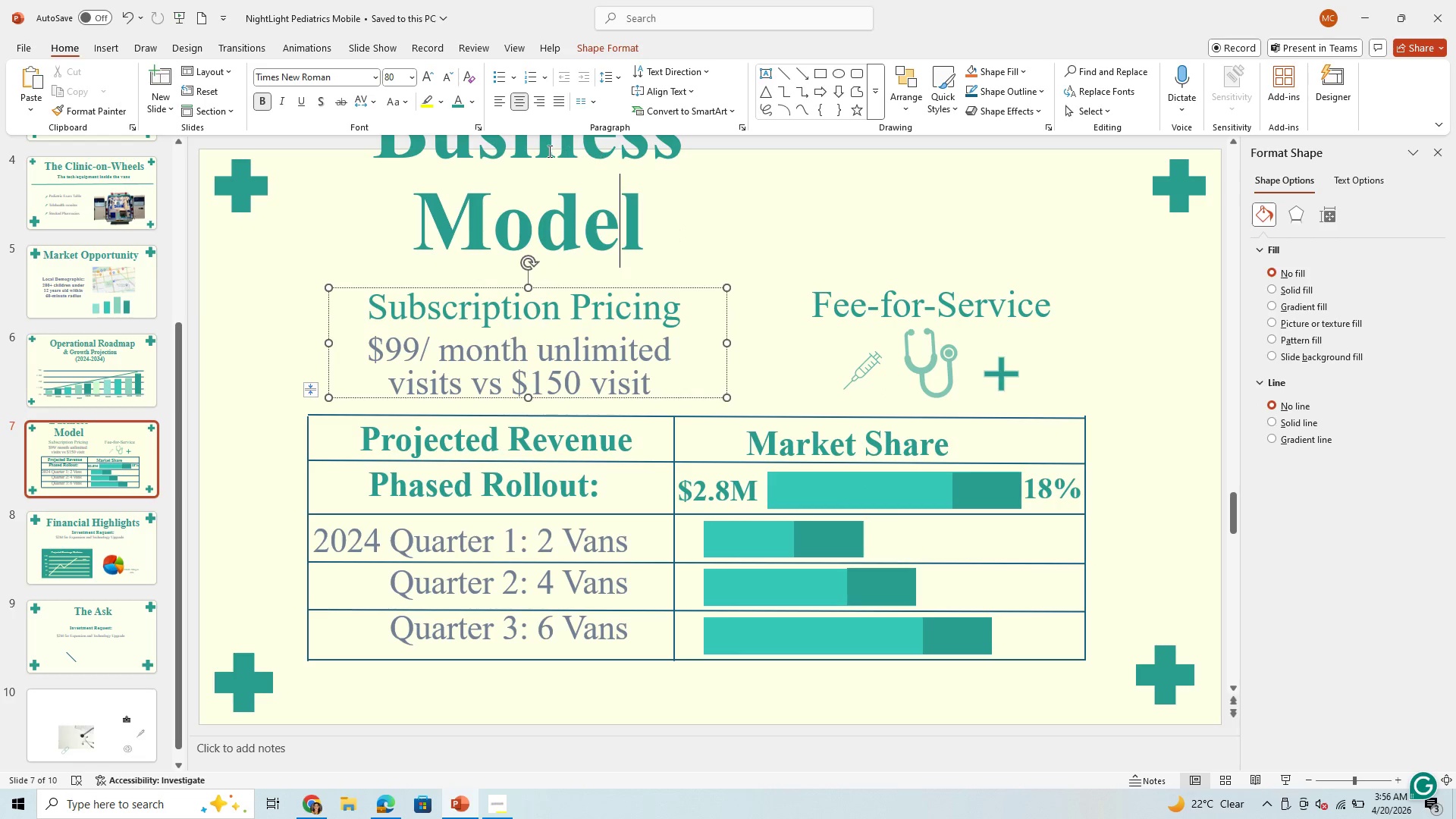 
left_click([548, 151])
 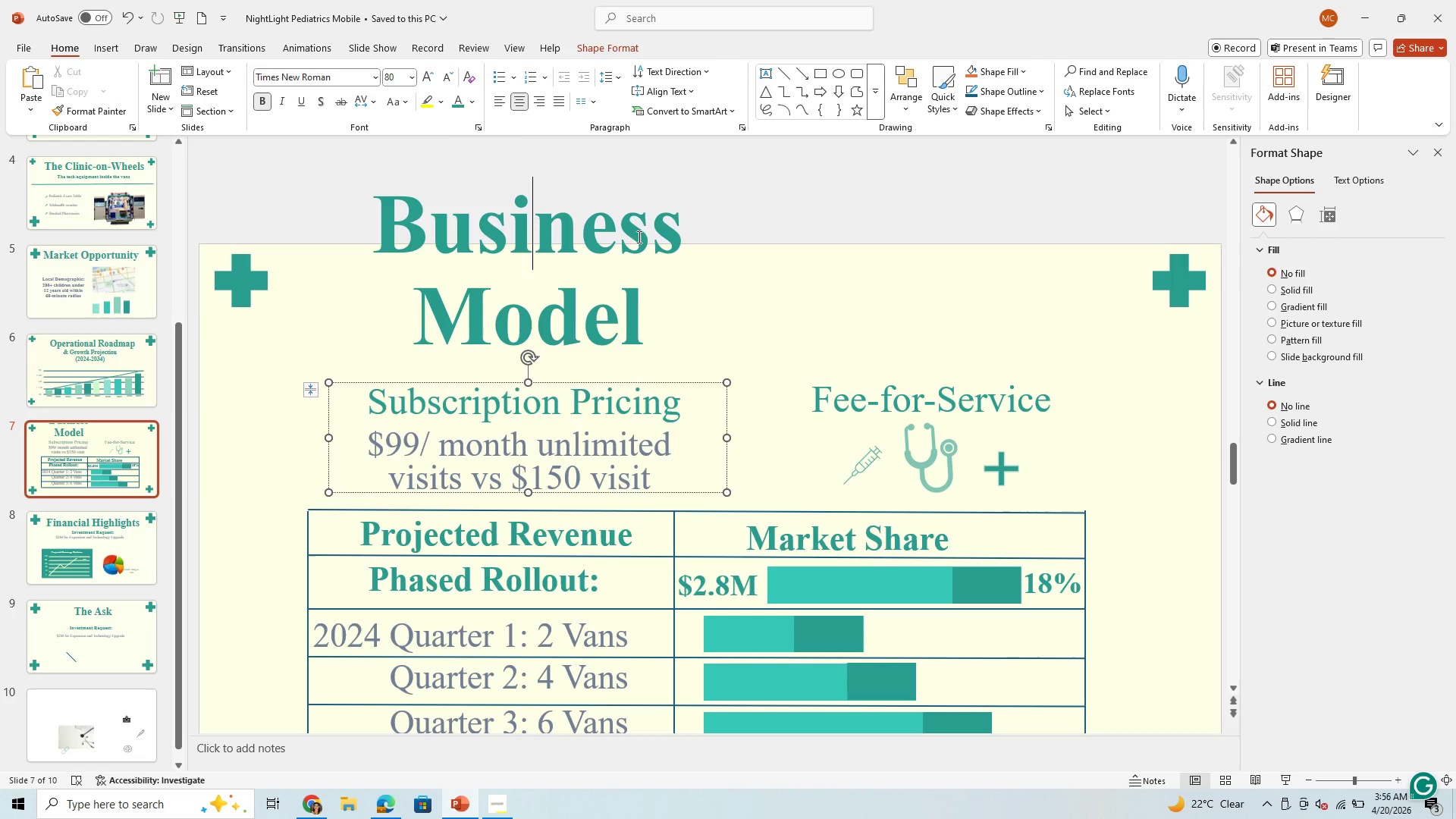 
left_click([638, 235])
 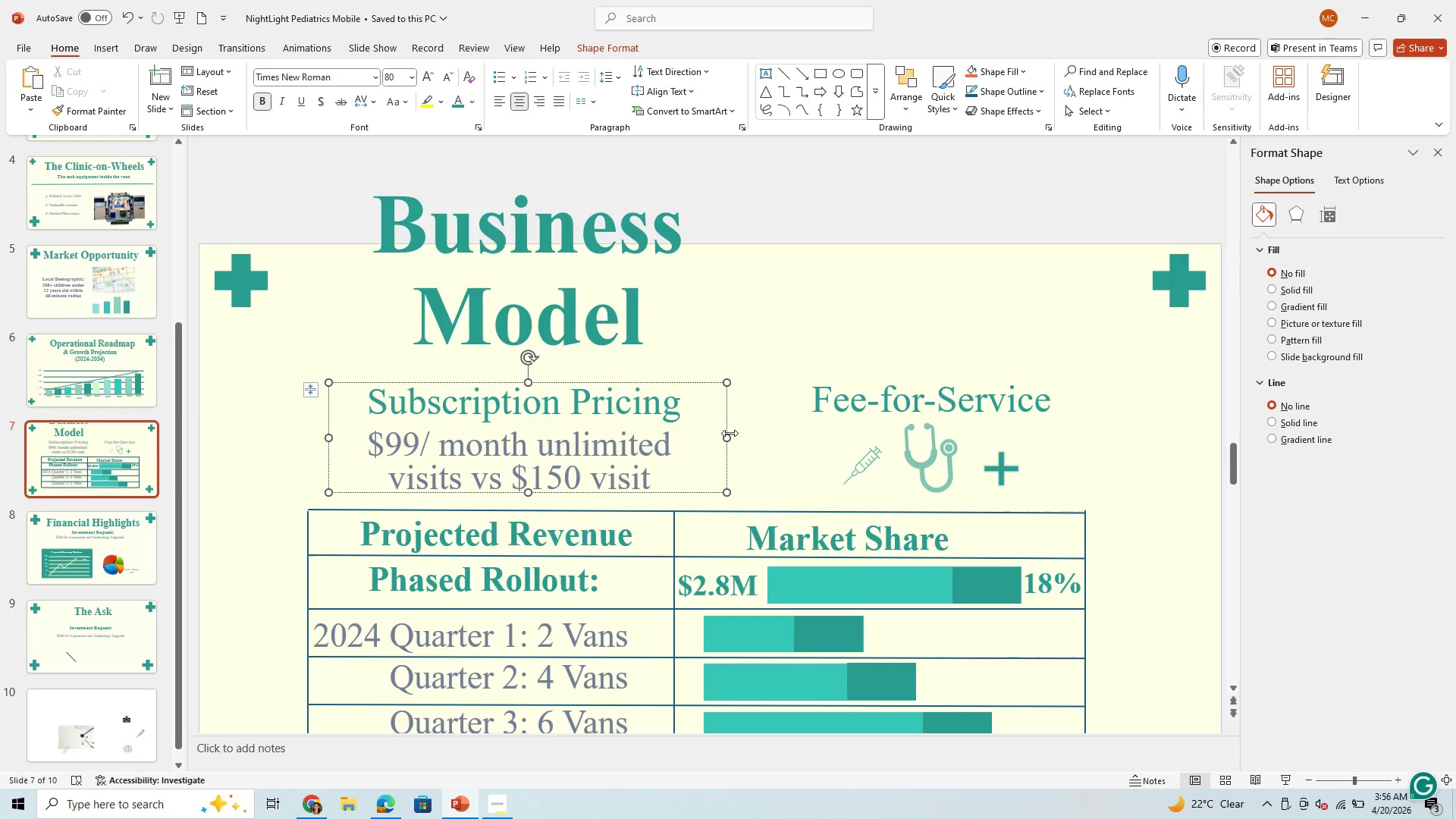 
left_click_drag(start_coordinate=[730, 435], to_coordinate=[1056, 412])
 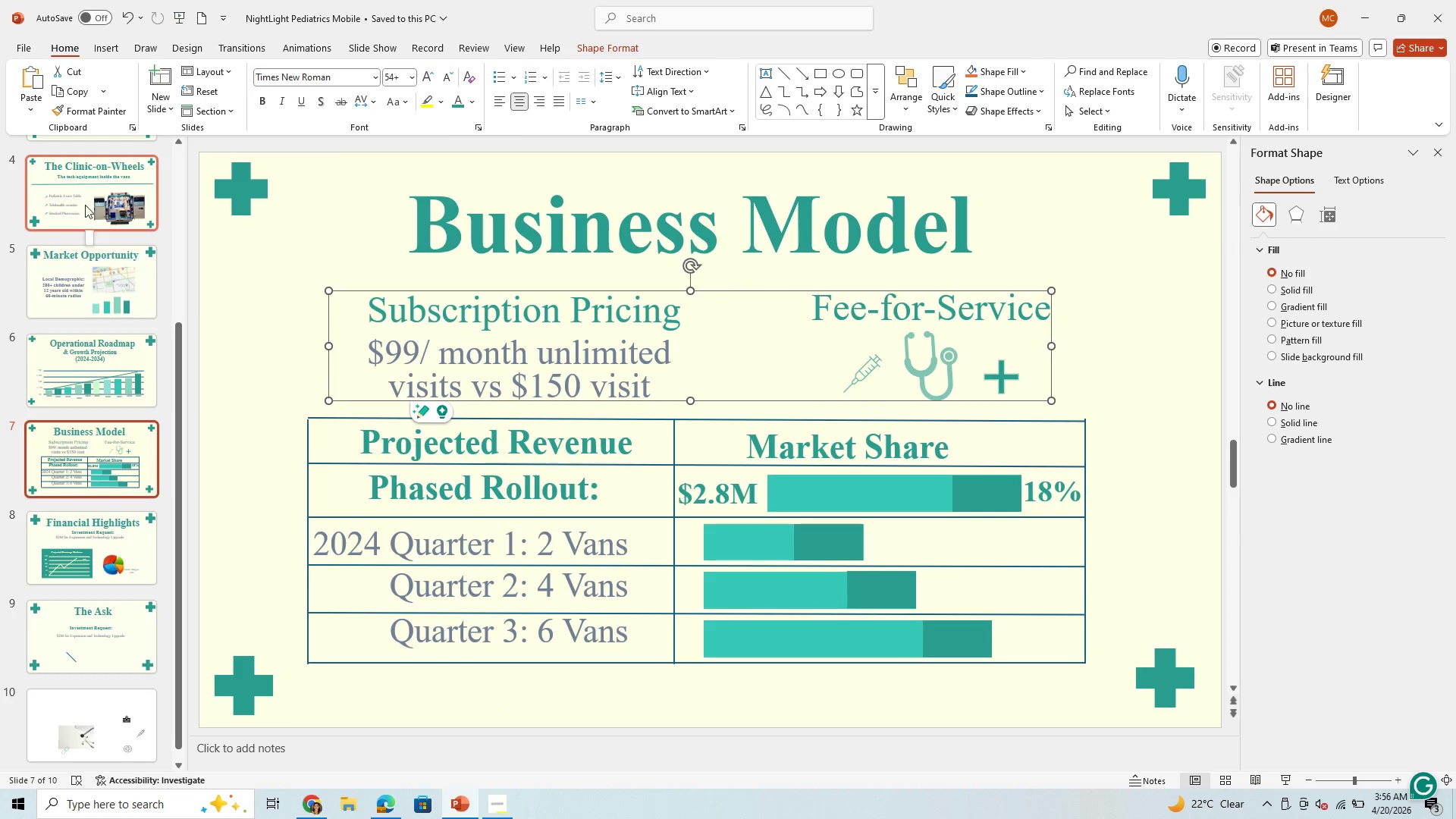 
left_click([94, 183])
 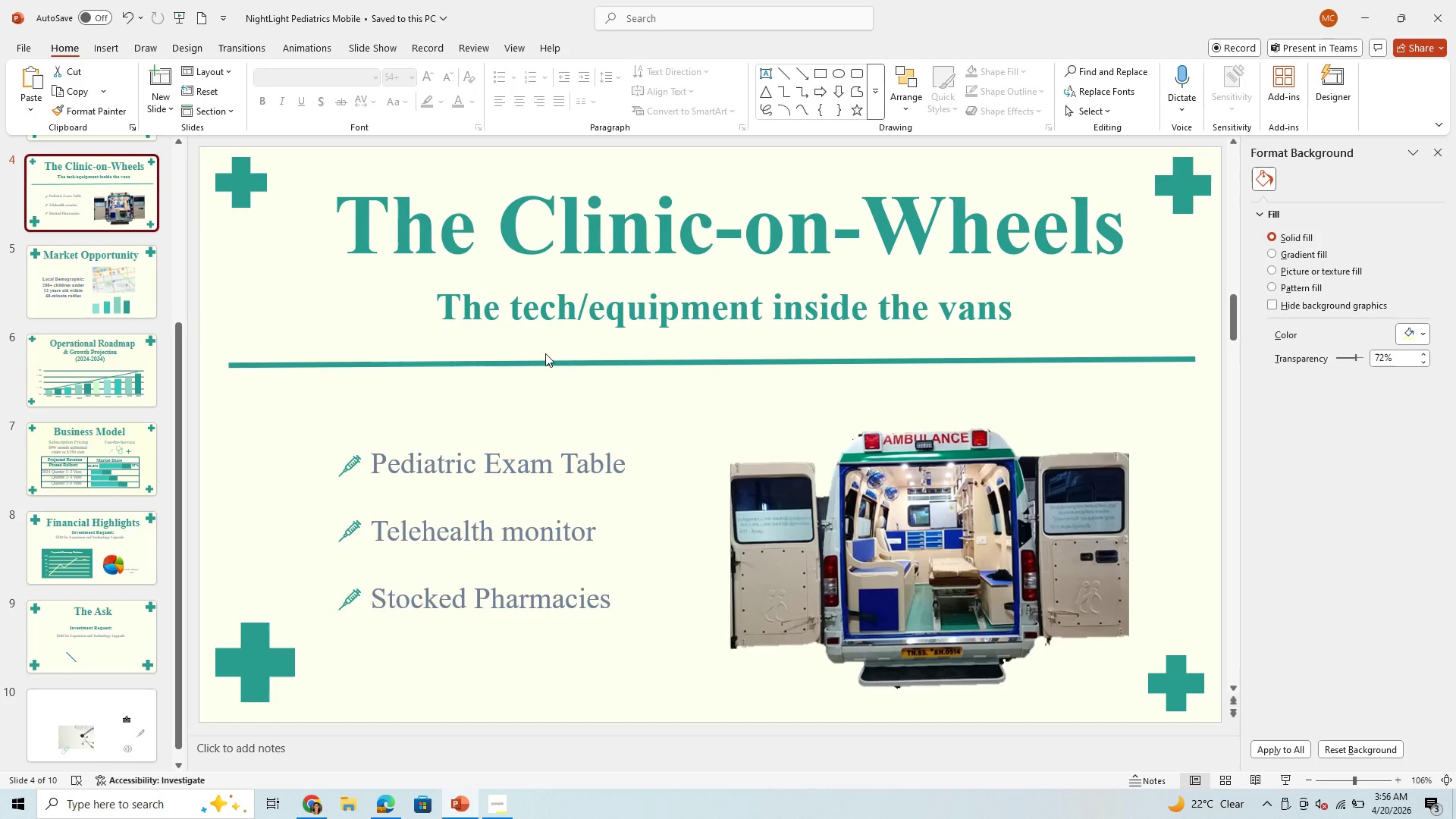 
left_click([546, 358])
 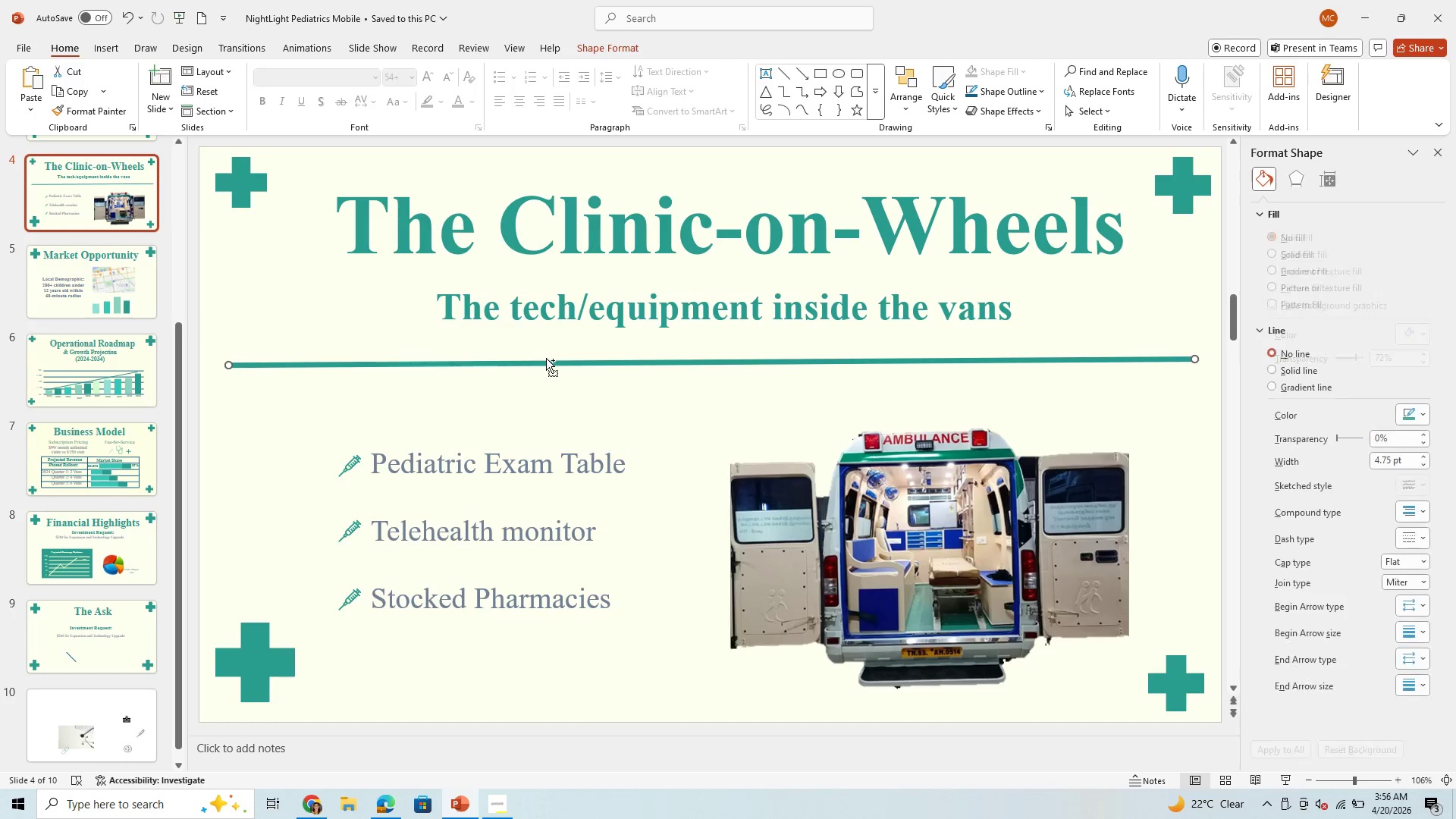 
key(Control+C)
 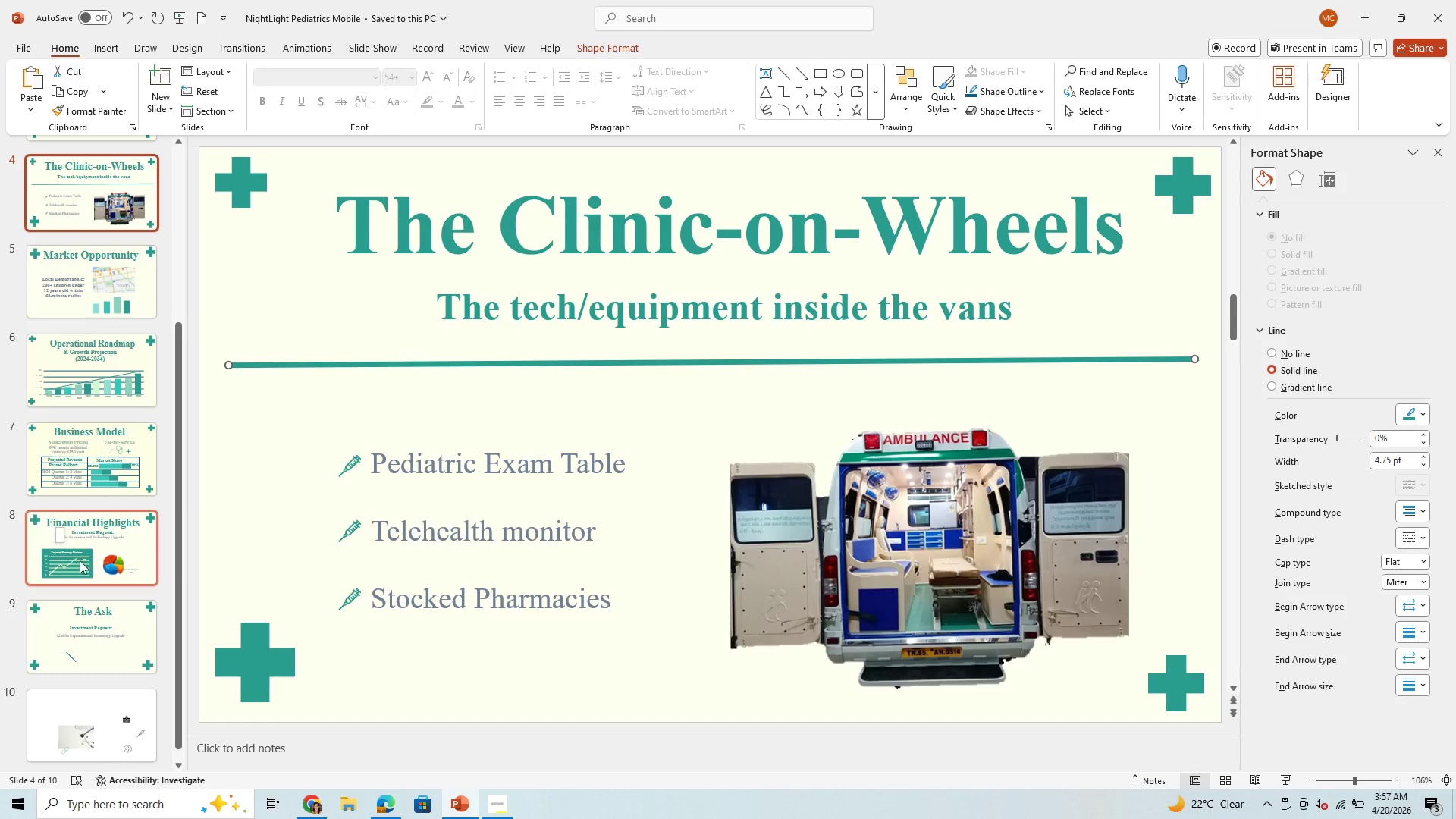 
wait(5.14)
 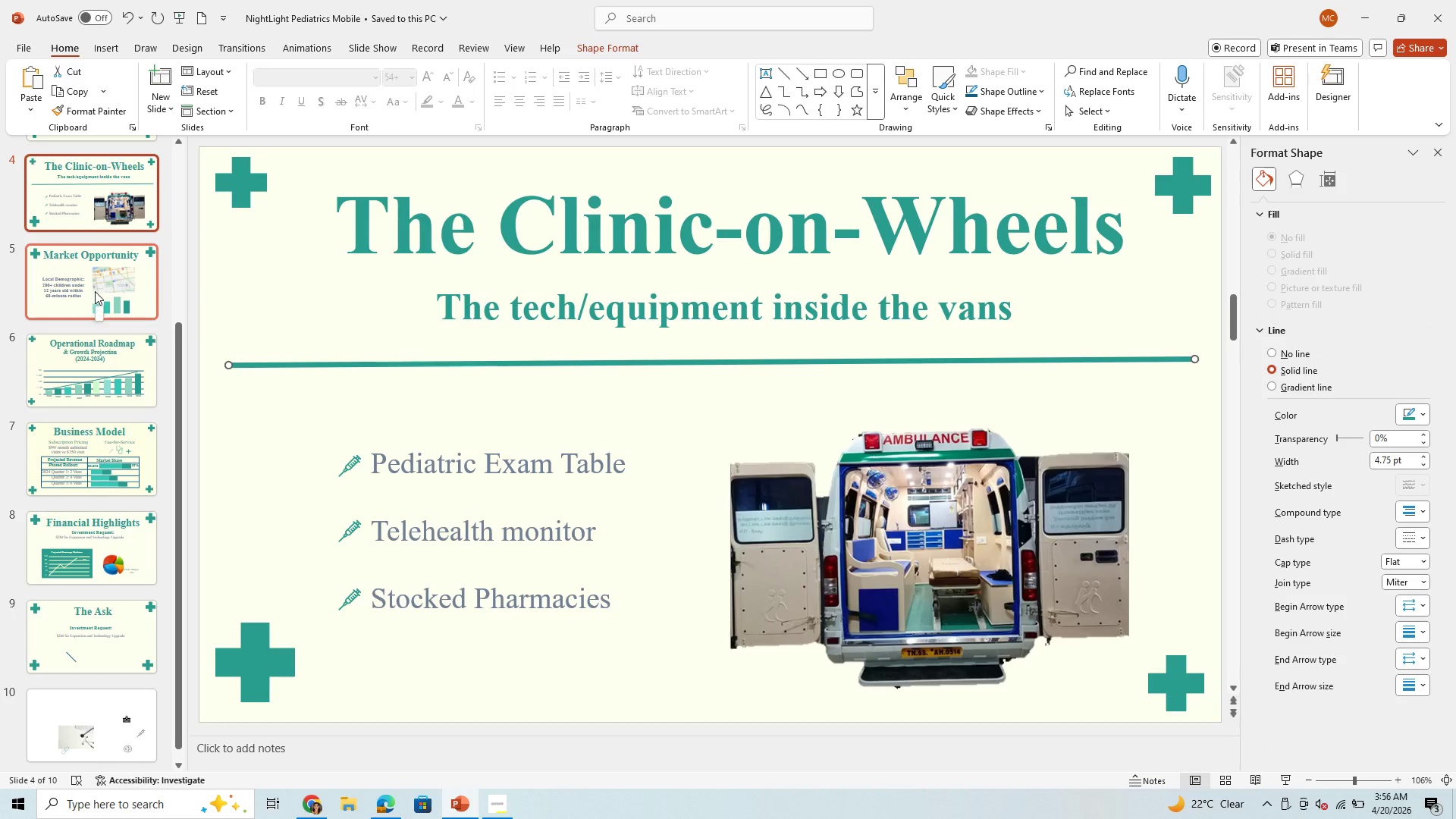 
left_click([81, 543])
 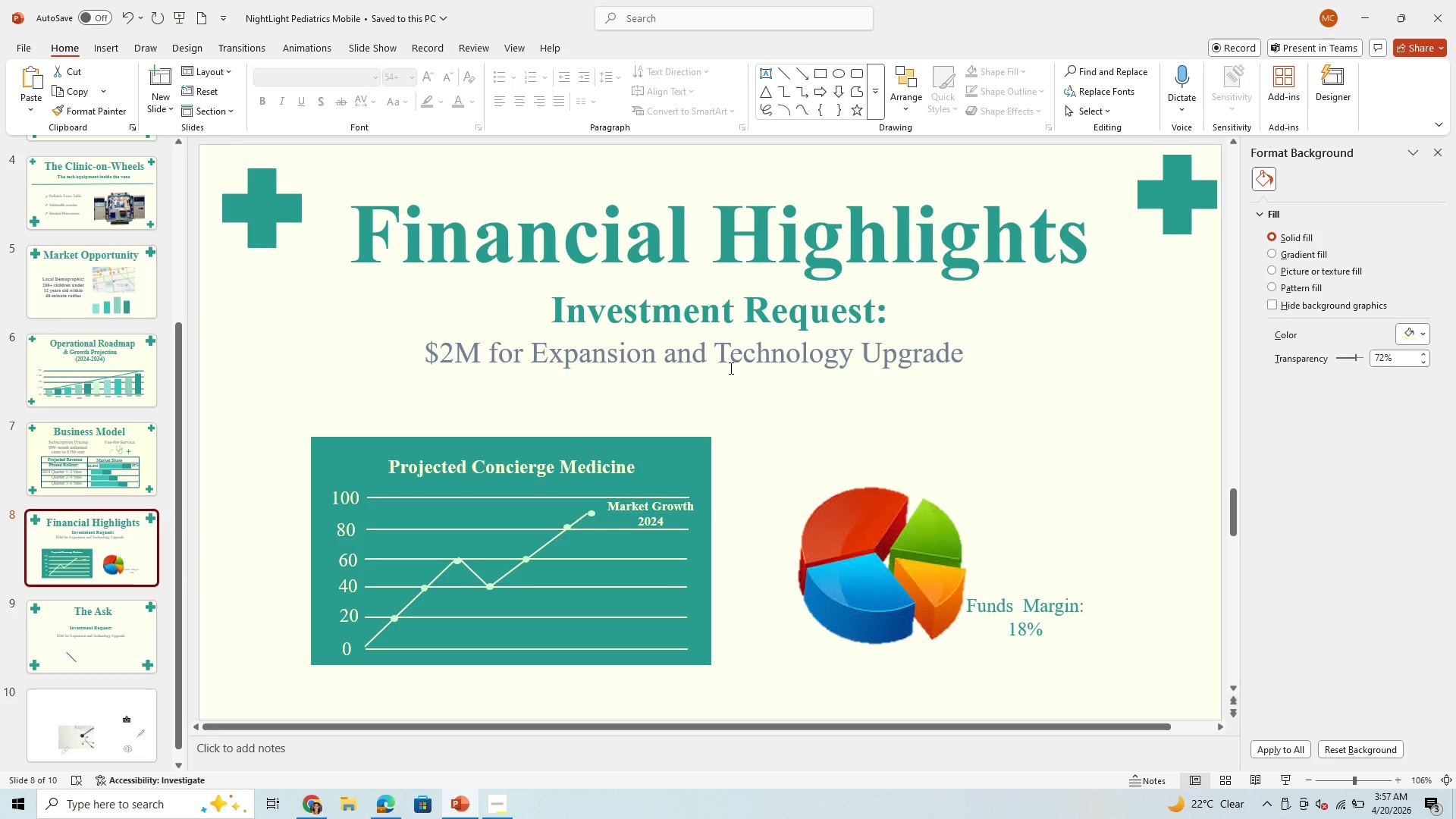 
wait(6.14)
 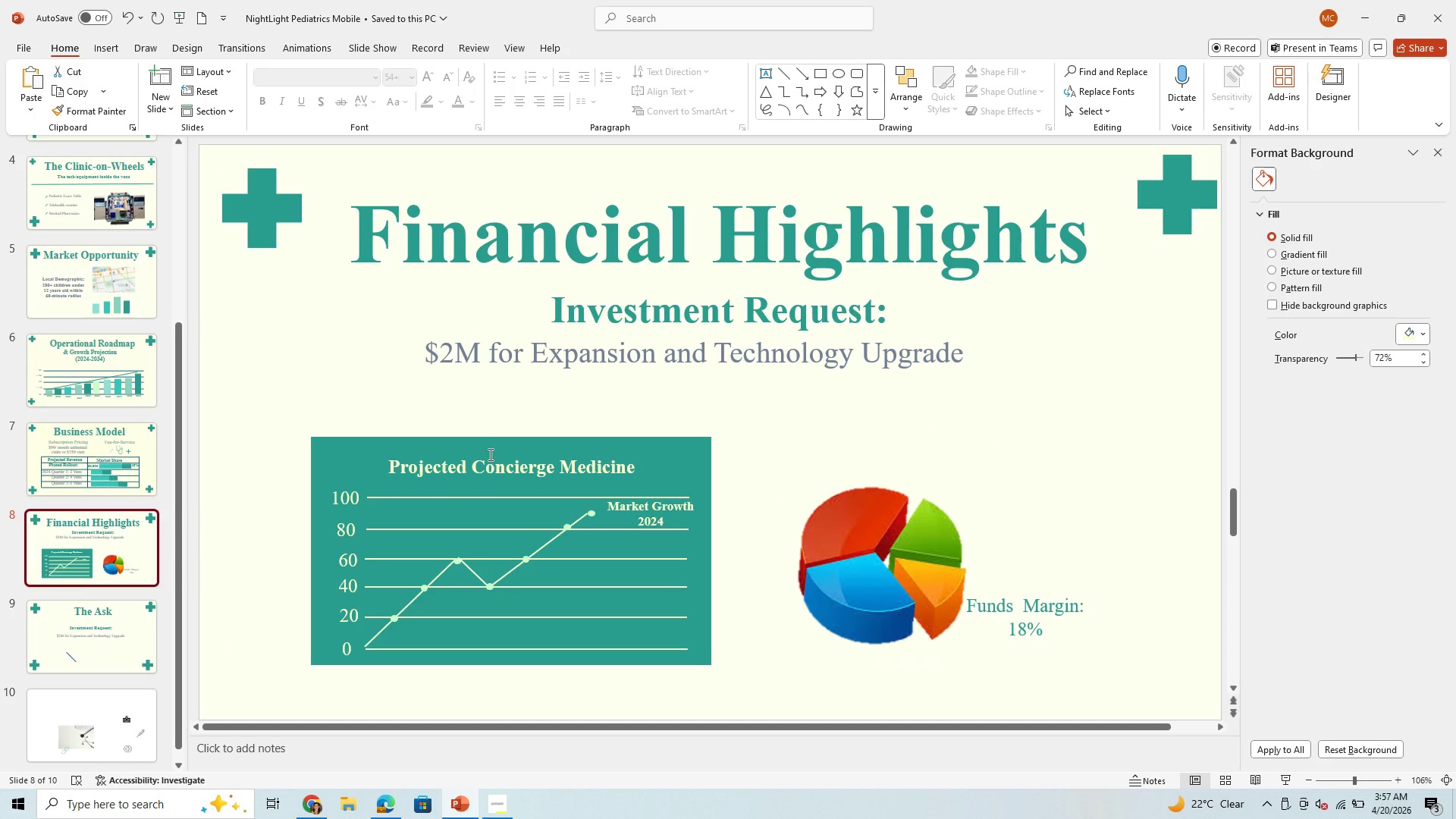 
left_click([719, 366])
 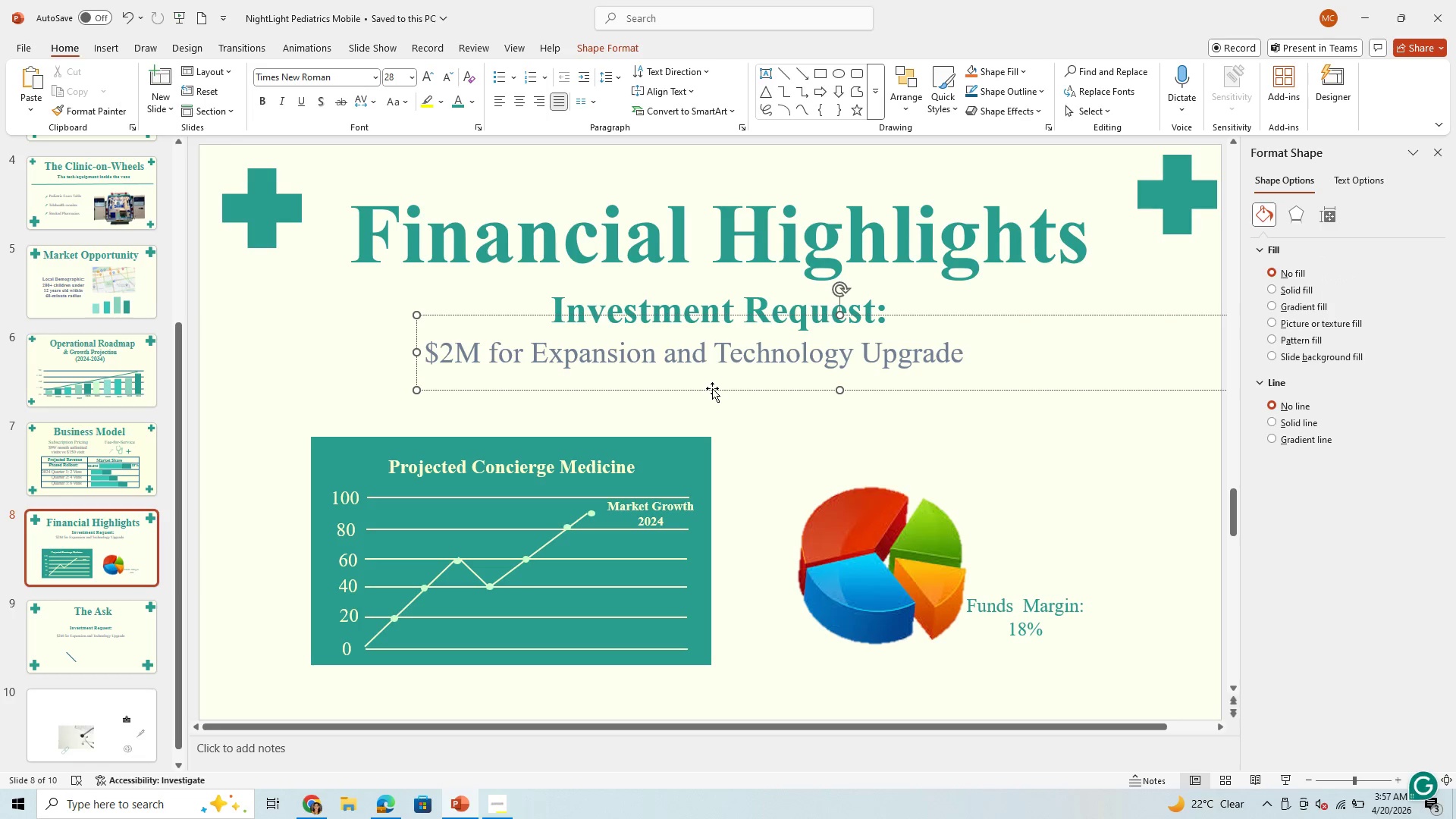 
left_click_drag(start_coordinate=[712, 388], to_coordinate=[701, 422])
 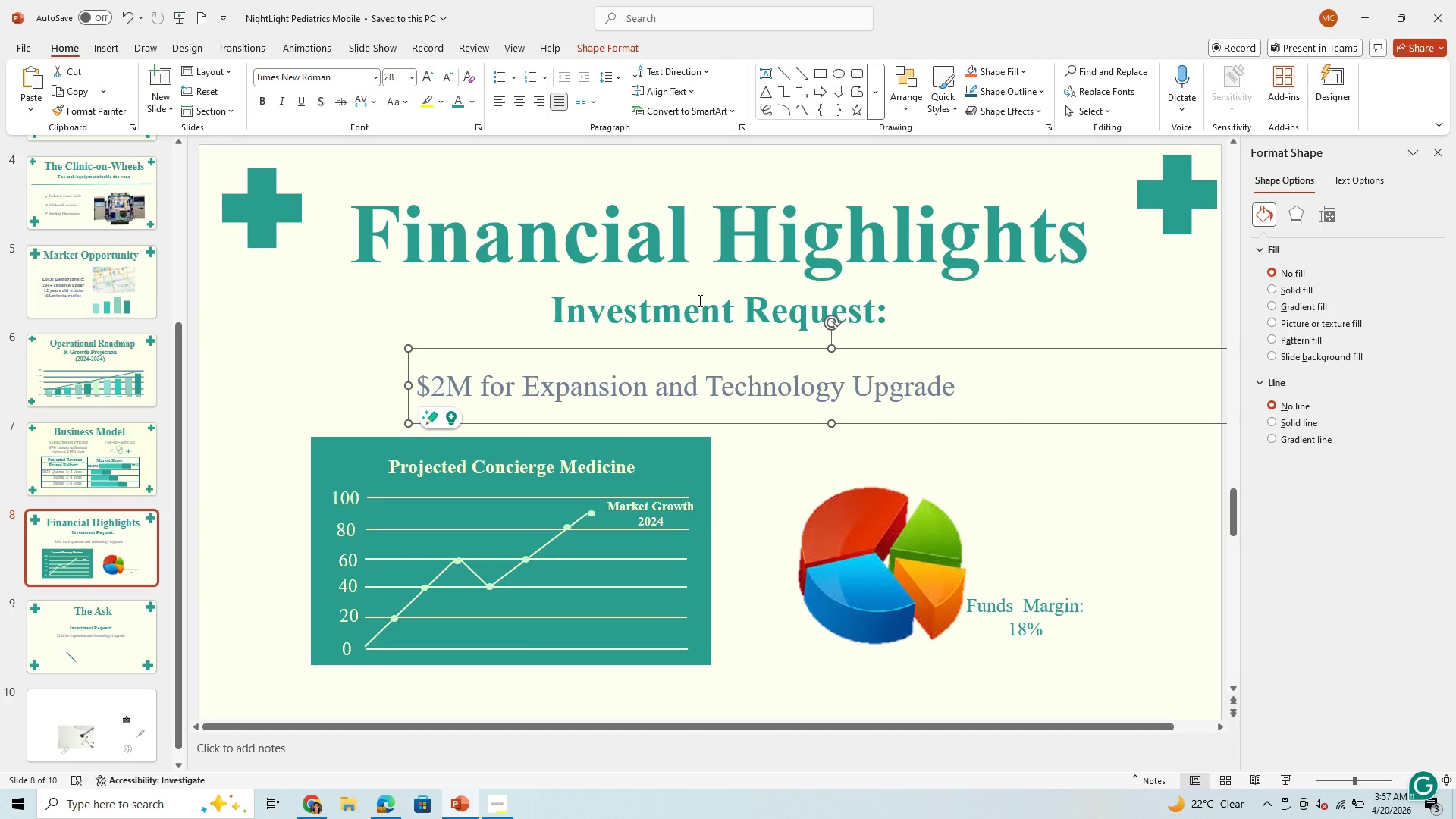 
left_click([698, 300])
 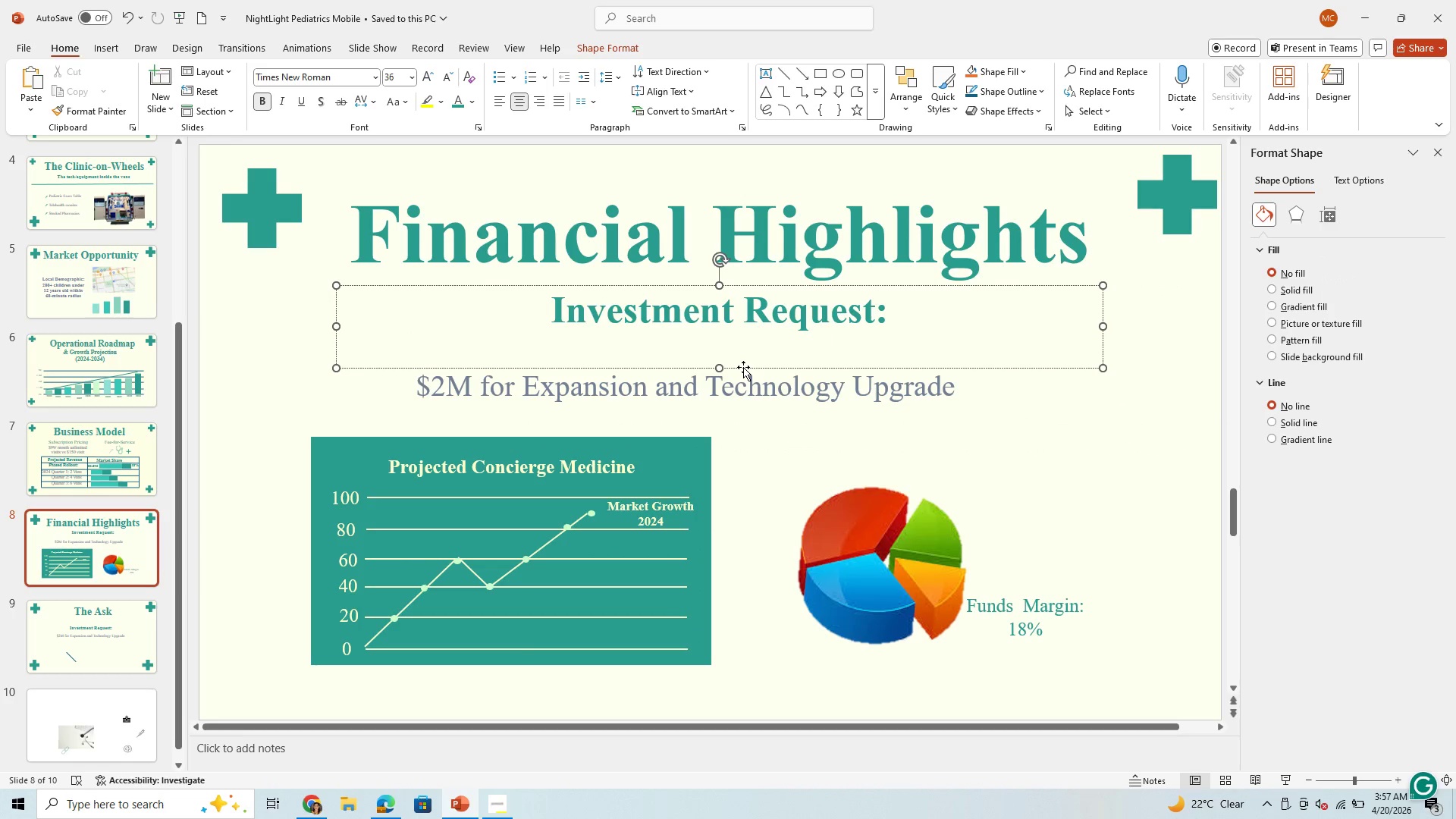 
left_click_drag(start_coordinate=[743, 367], to_coordinate=[741, 398])
 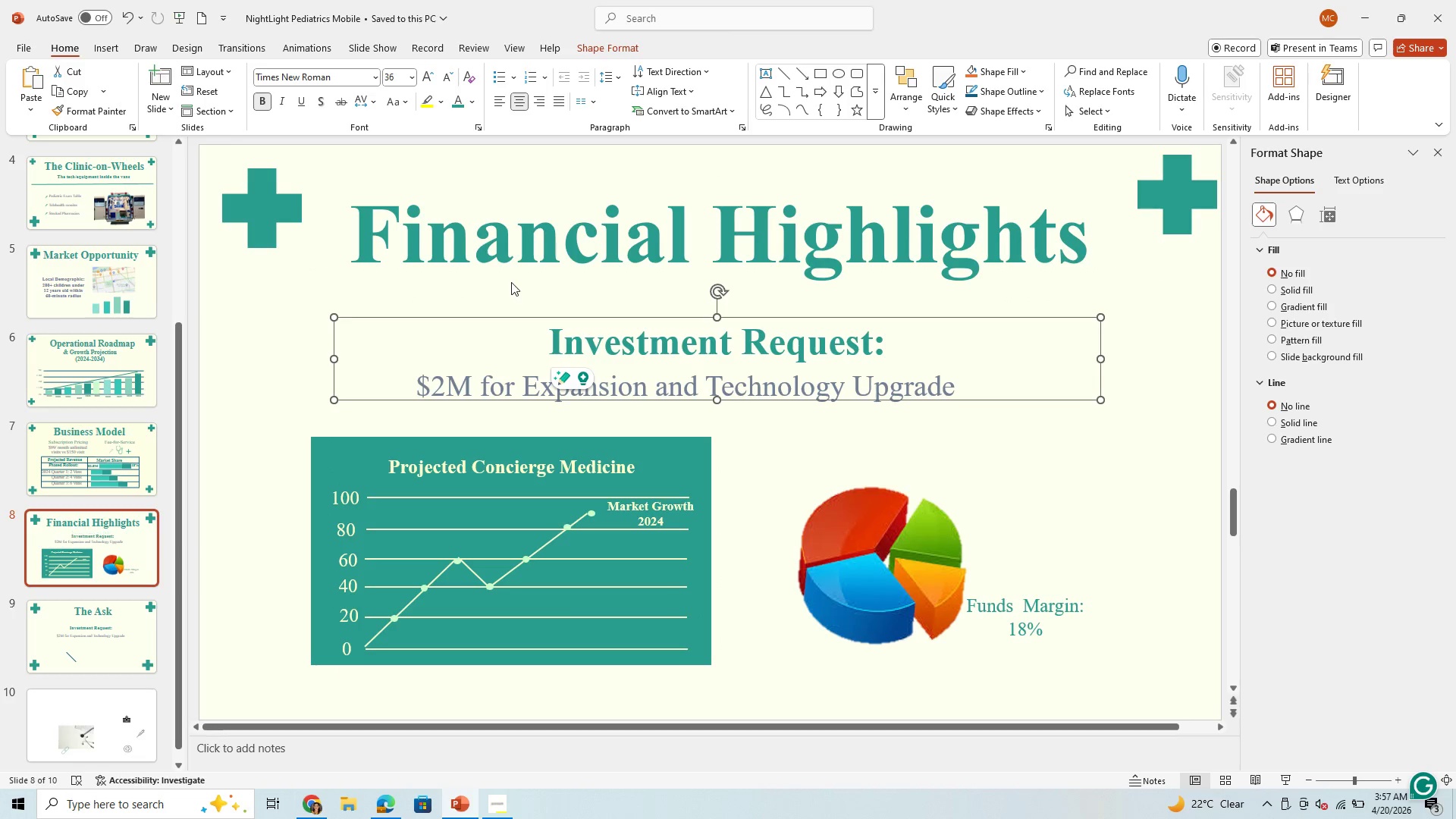 
left_click([511, 282])
 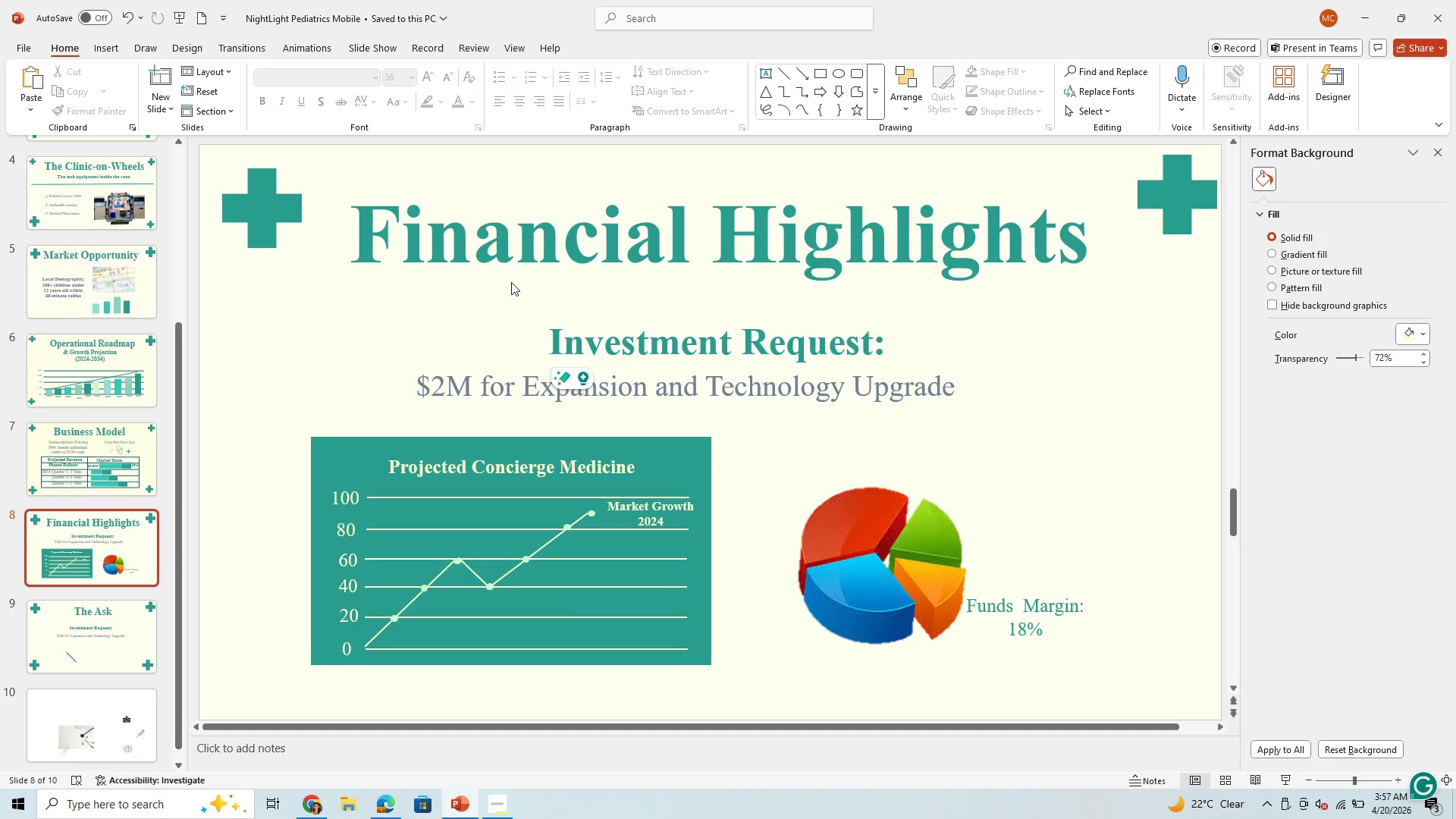 
hold_key(key=ControlLeft, duration=0.73)
 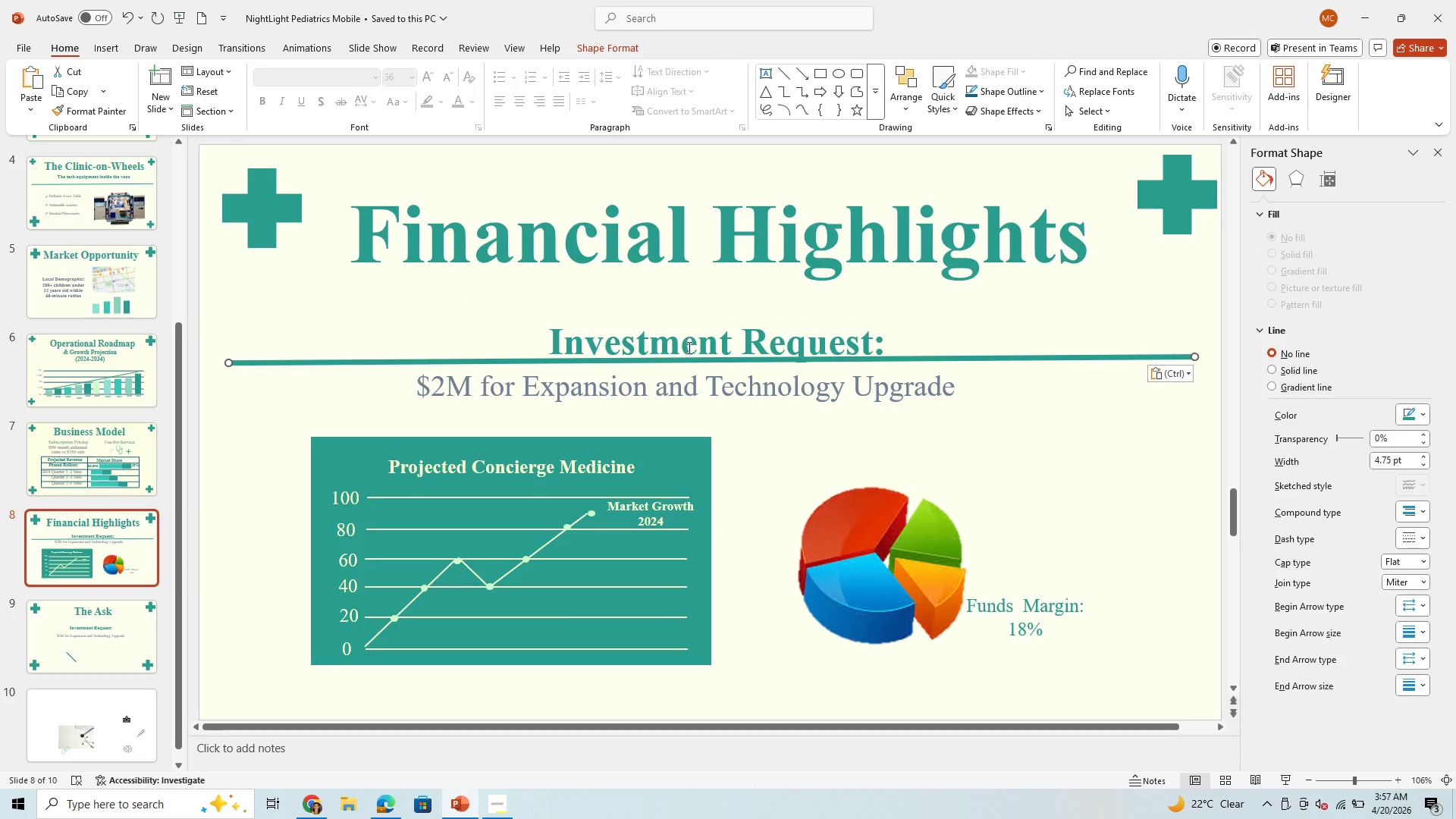 
hold_key(key=V, duration=0.36)
 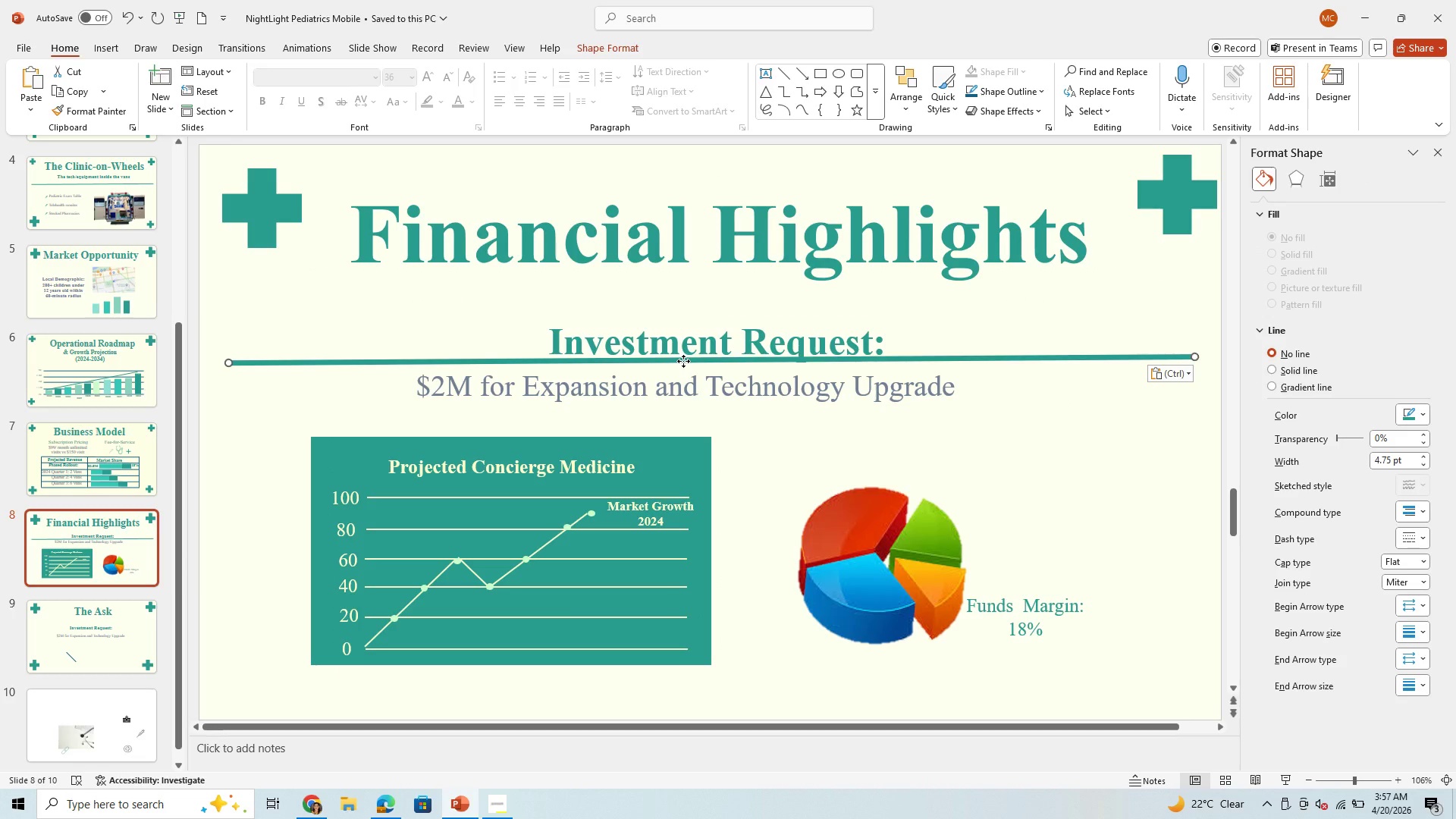 
left_click_drag(start_coordinate=[683, 361], to_coordinate=[698, 302])
 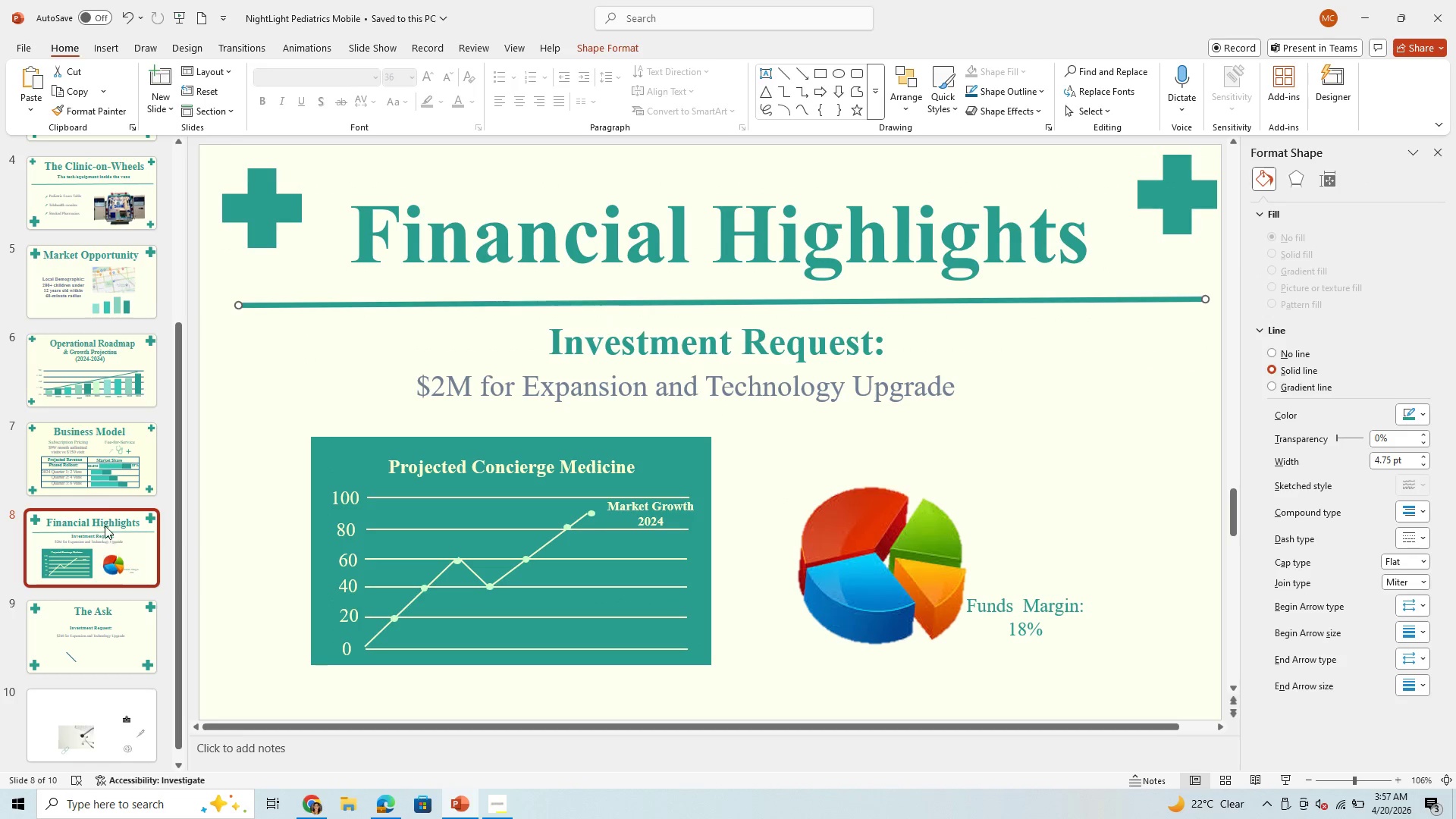 
left_click([99, 483])
 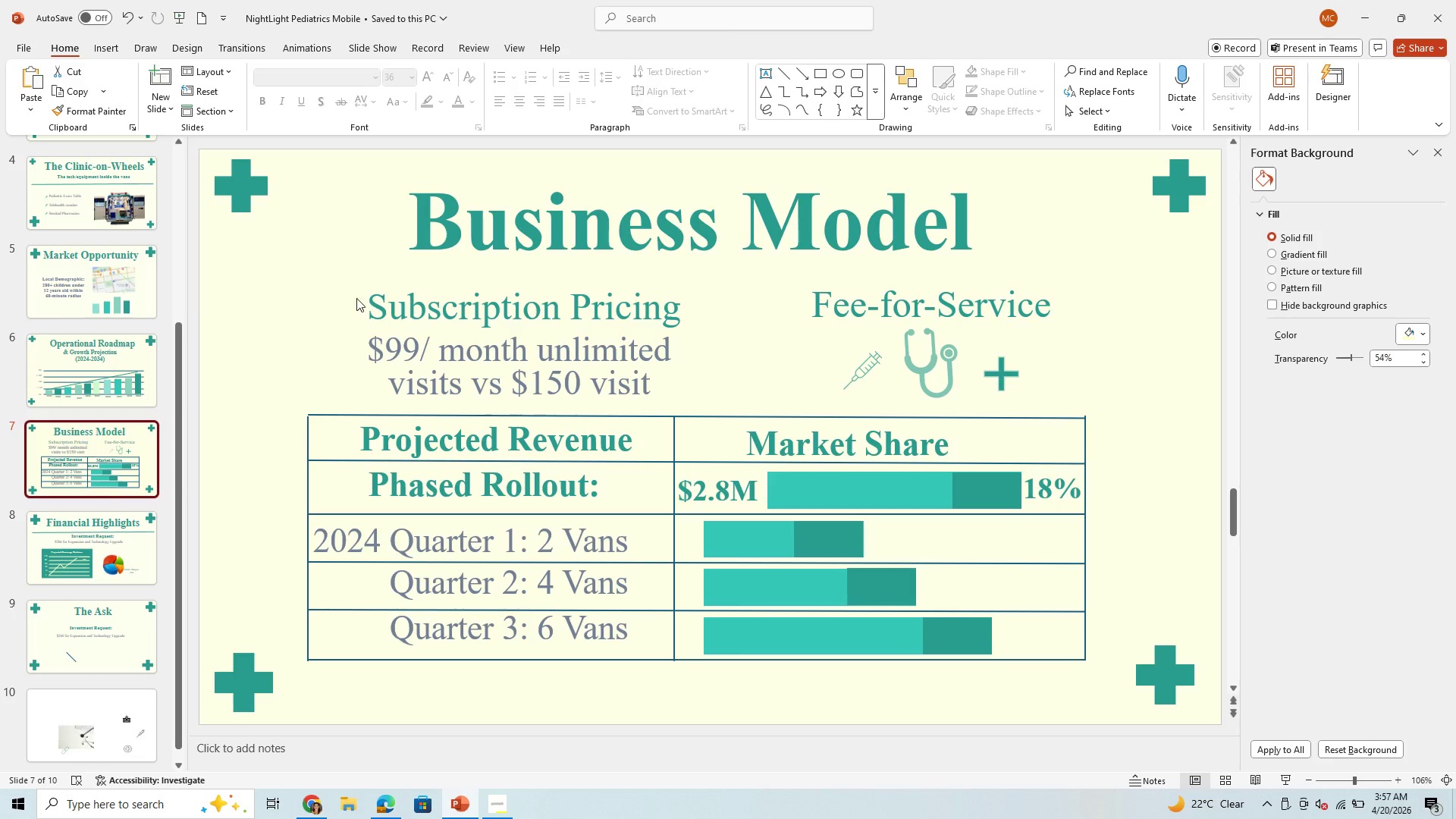 
left_click([365, 278])
 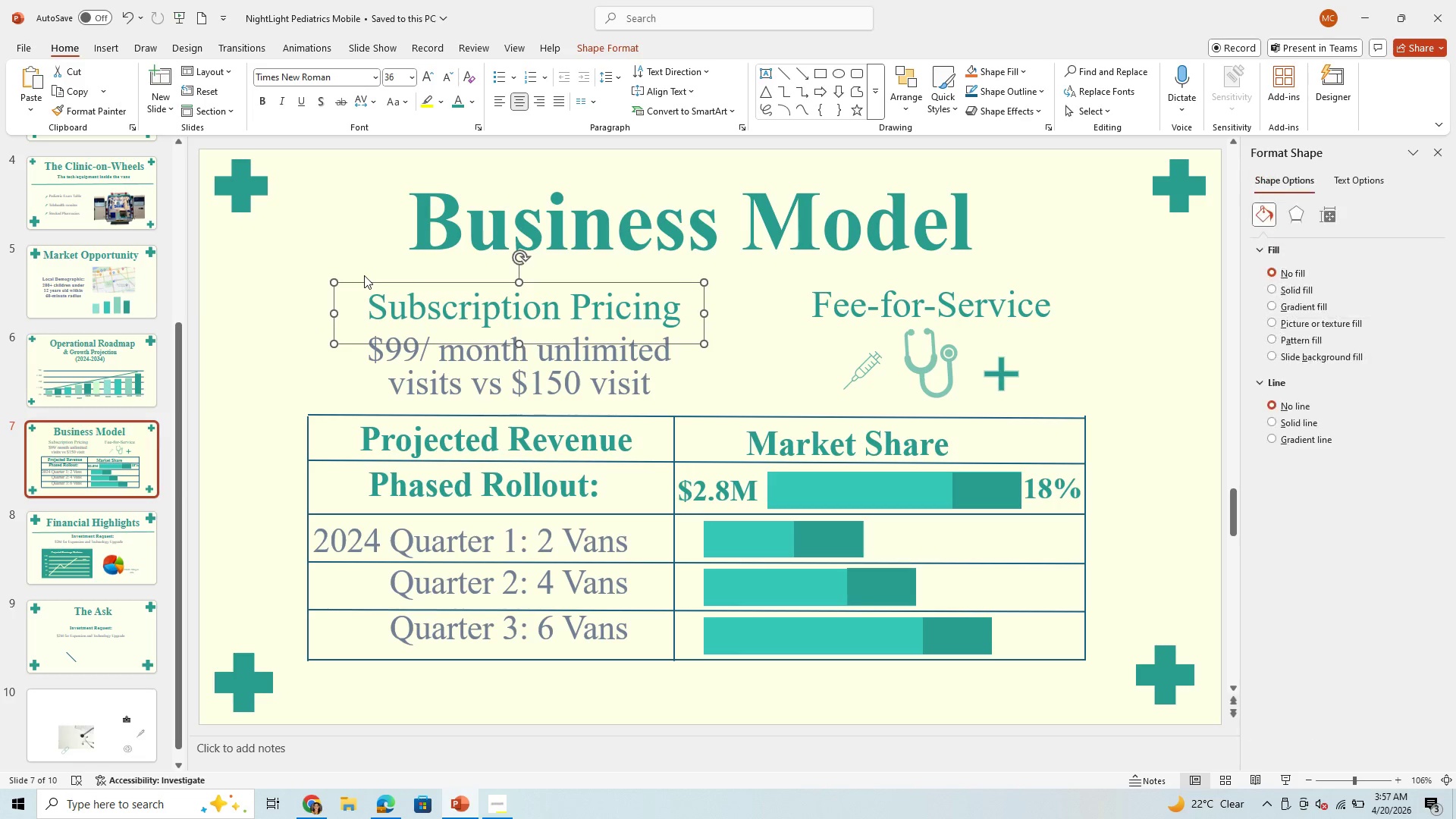 
key(Control+V)
 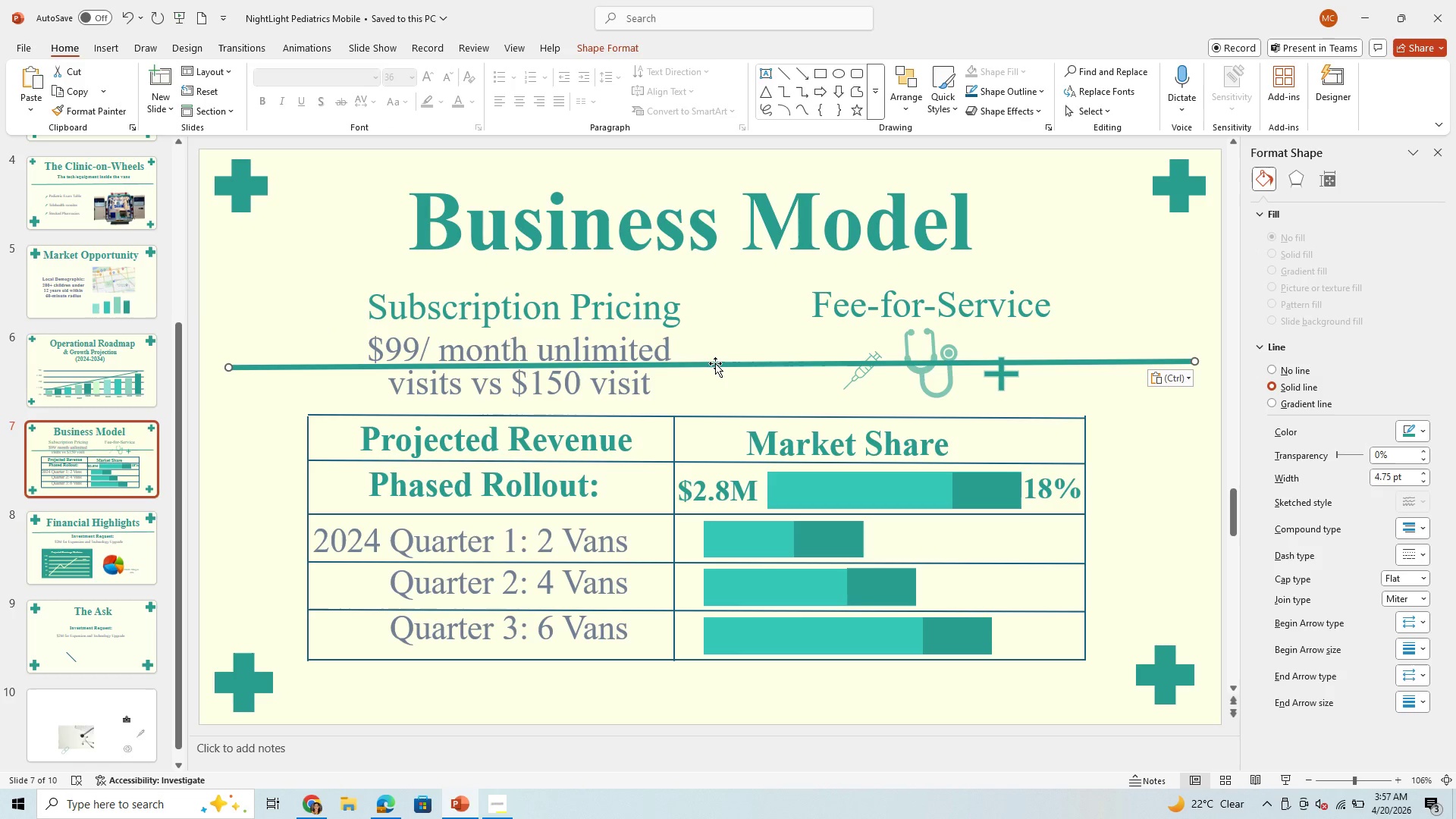 
left_click_drag(start_coordinate=[714, 365], to_coordinate=[730, 269])
 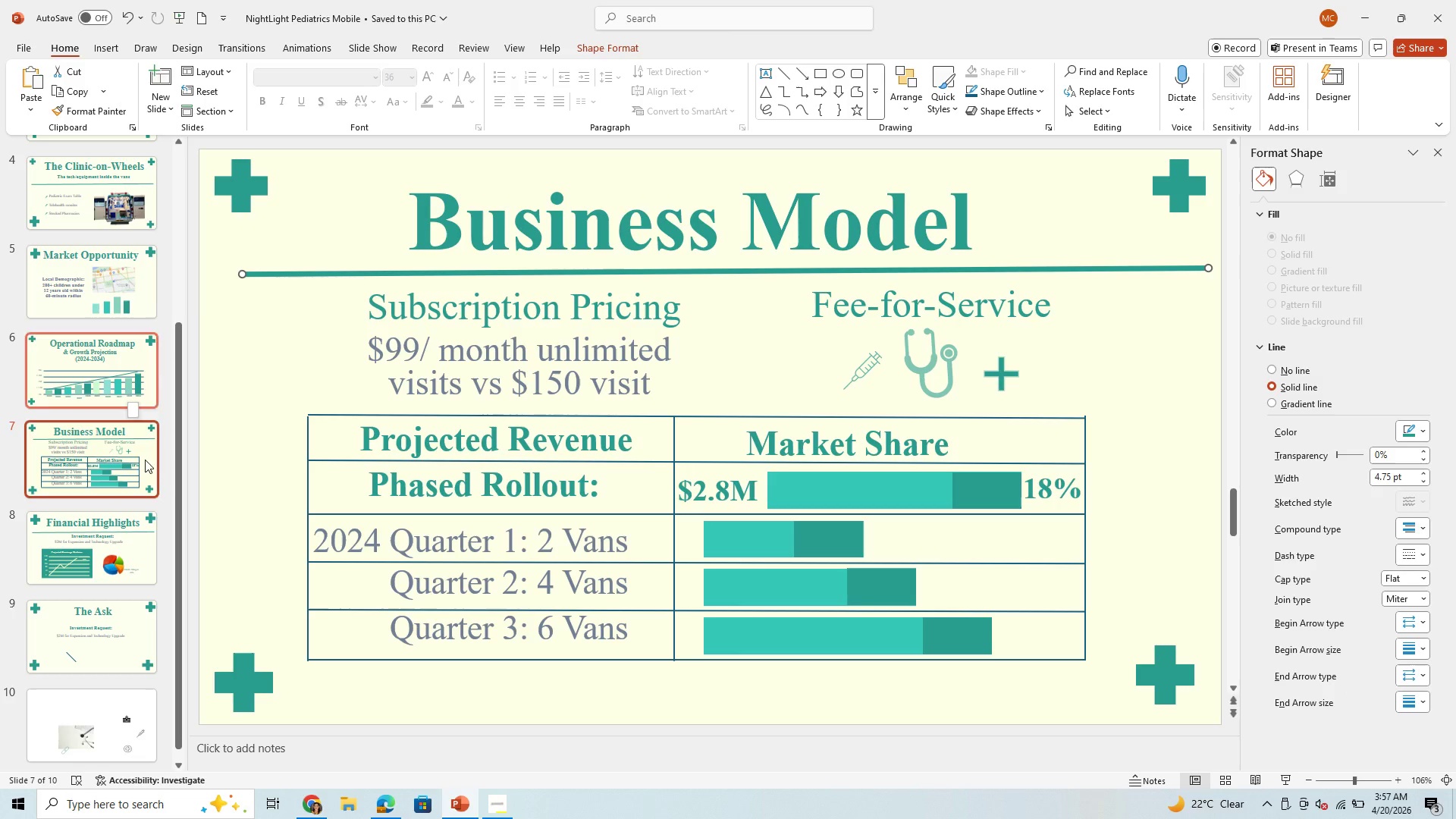 
wait(6.73)
 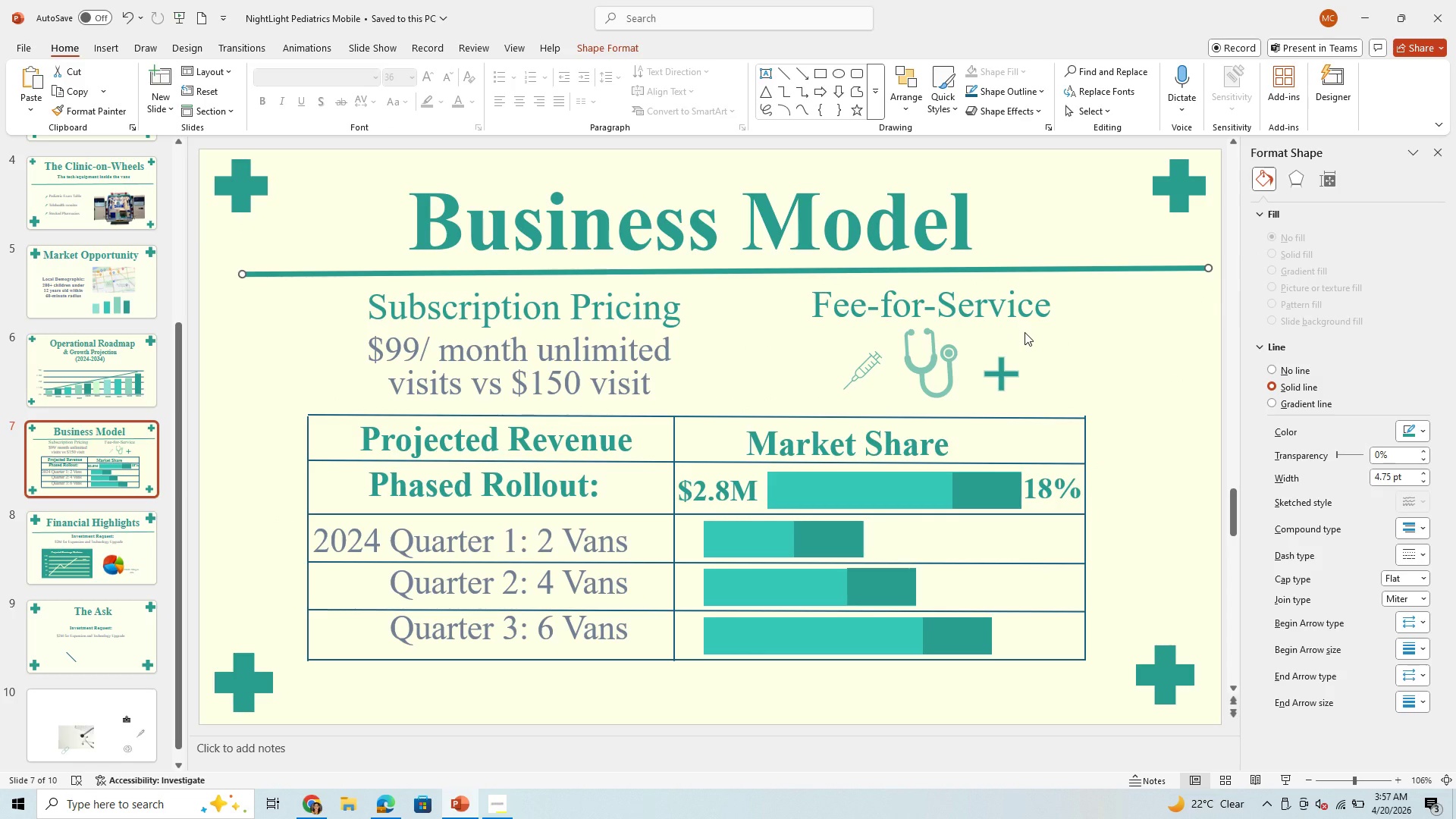 
left_click([118, 654])
 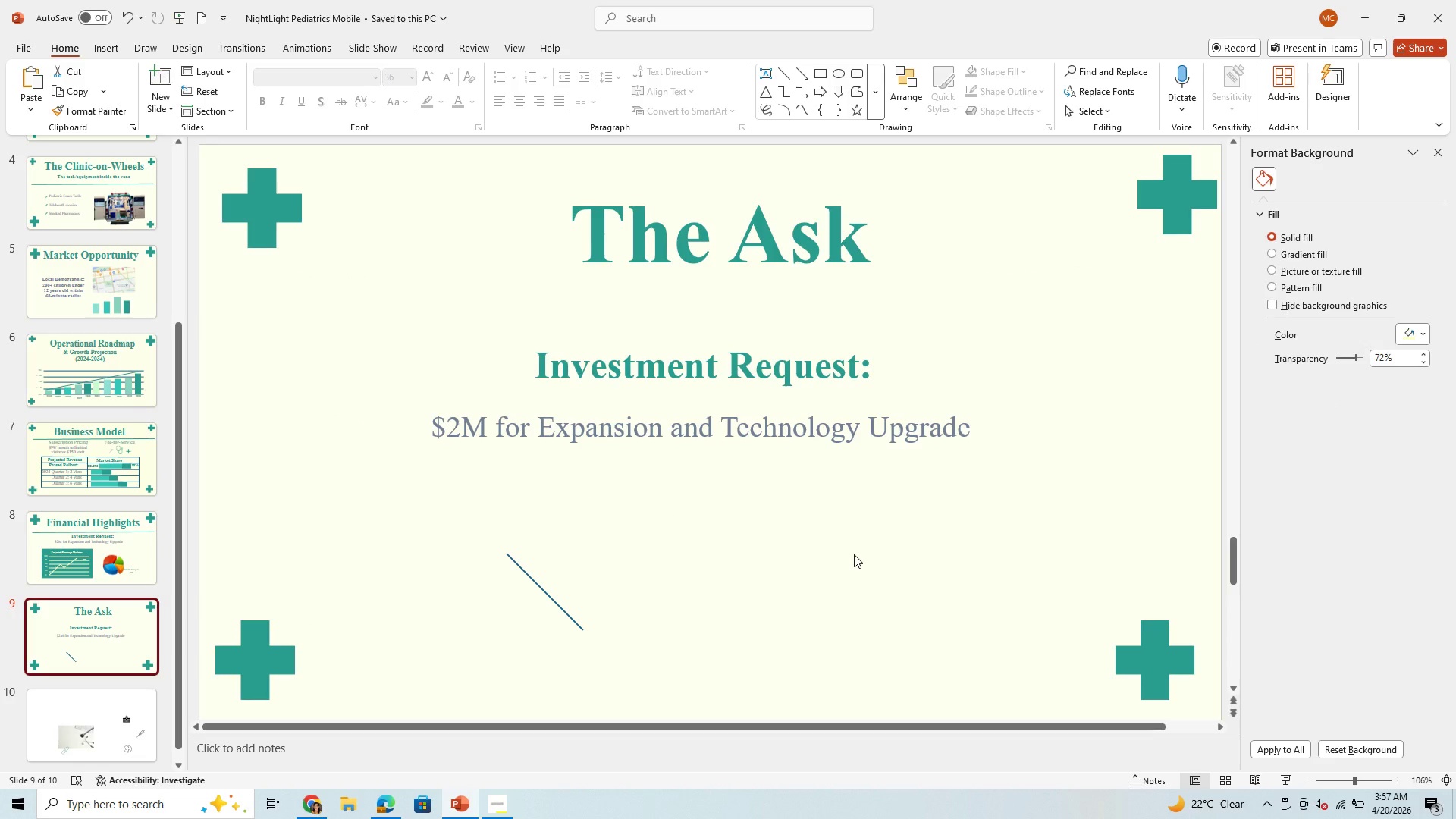 
wait(7.8)
 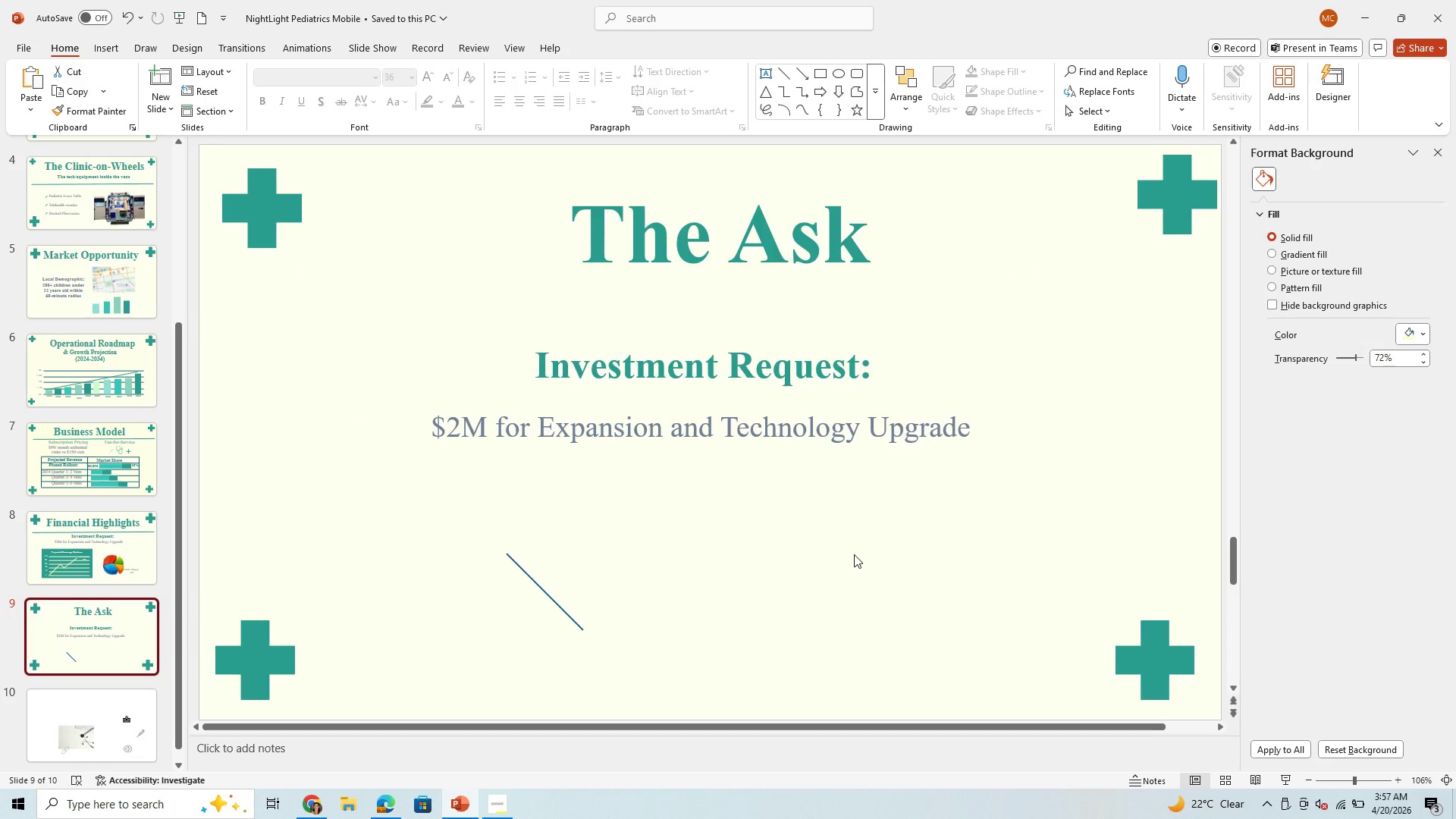 
left_click([538, 583])
 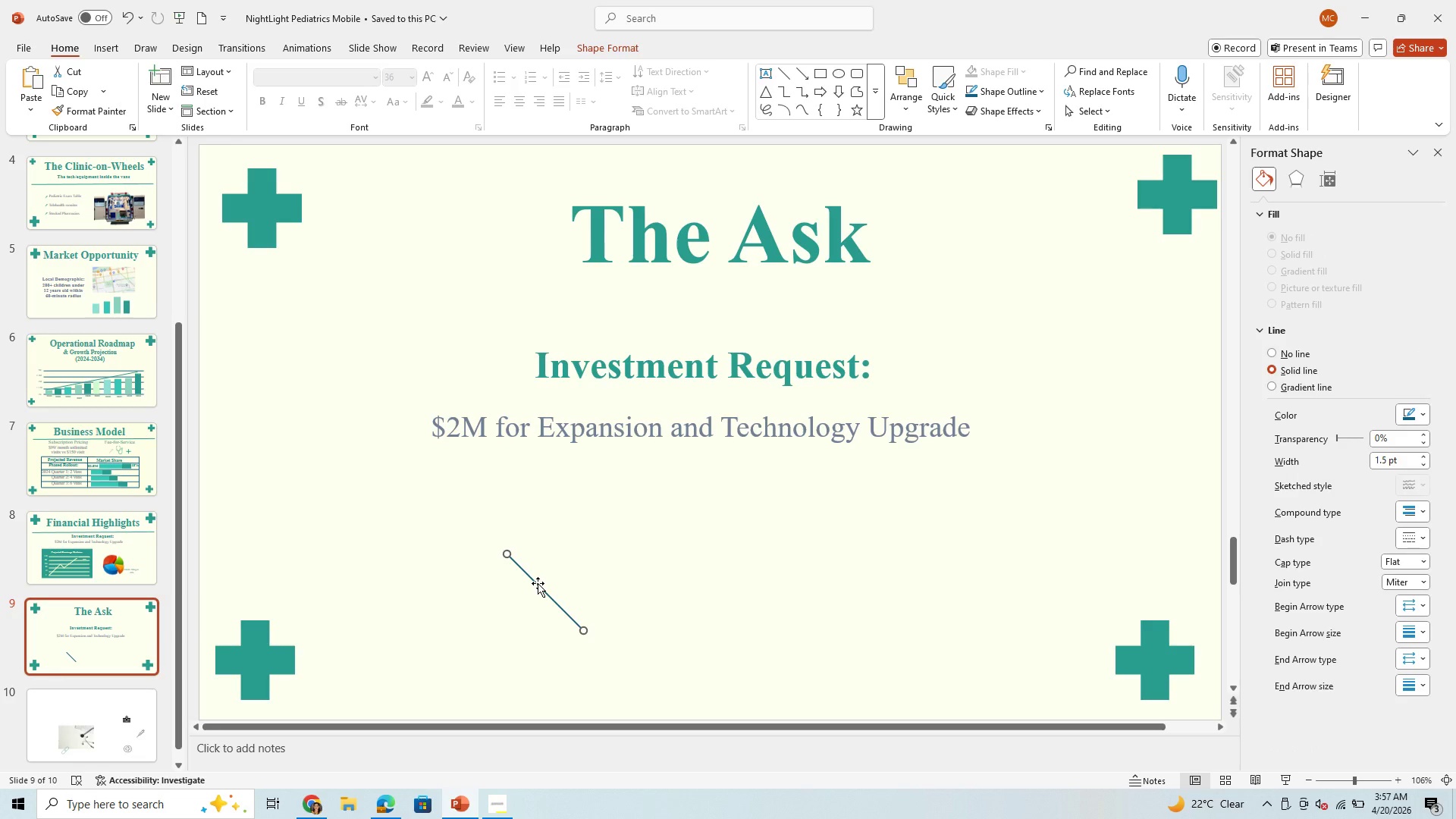 
key(Backspace)
 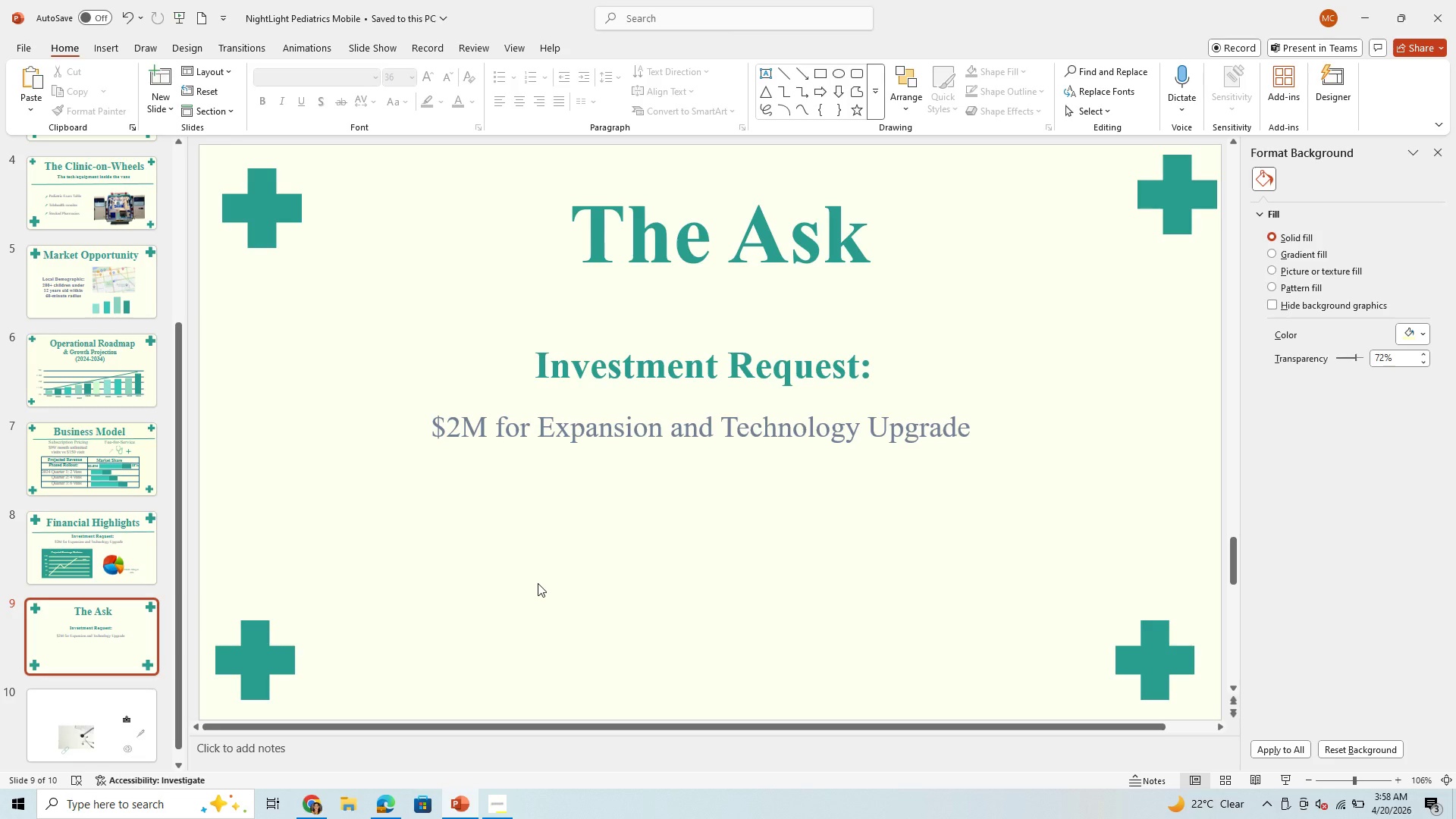 
wait(17.34)
 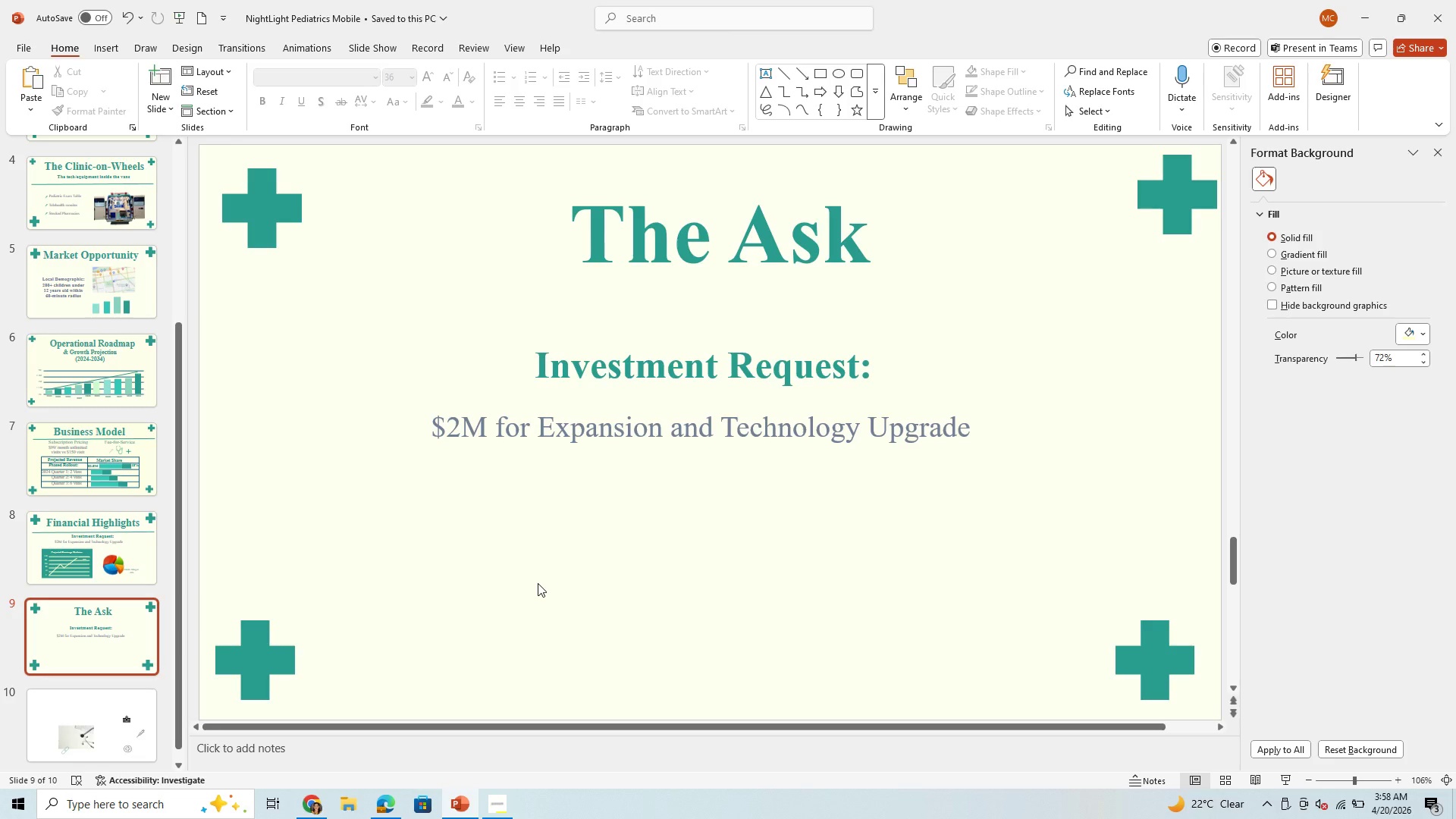 
left_click([489, 814])